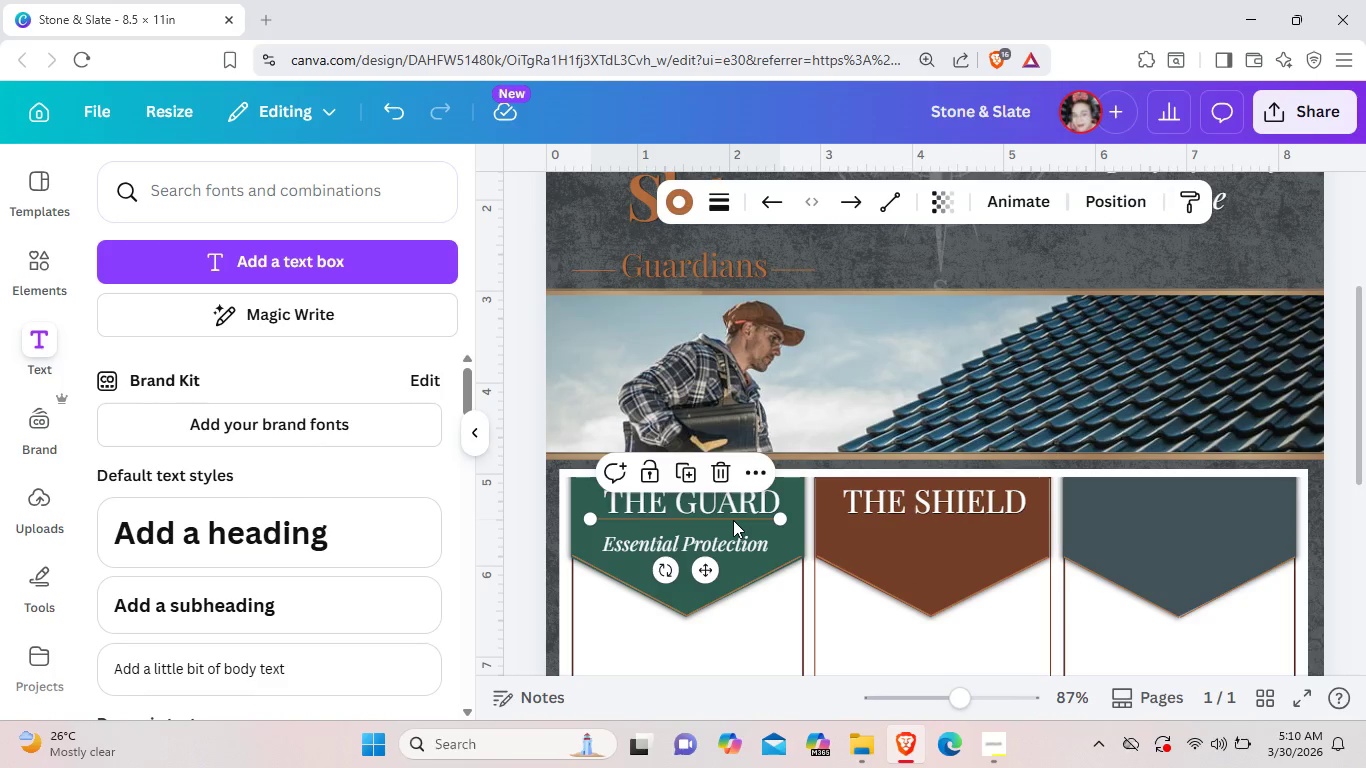 
key(Control+C)
 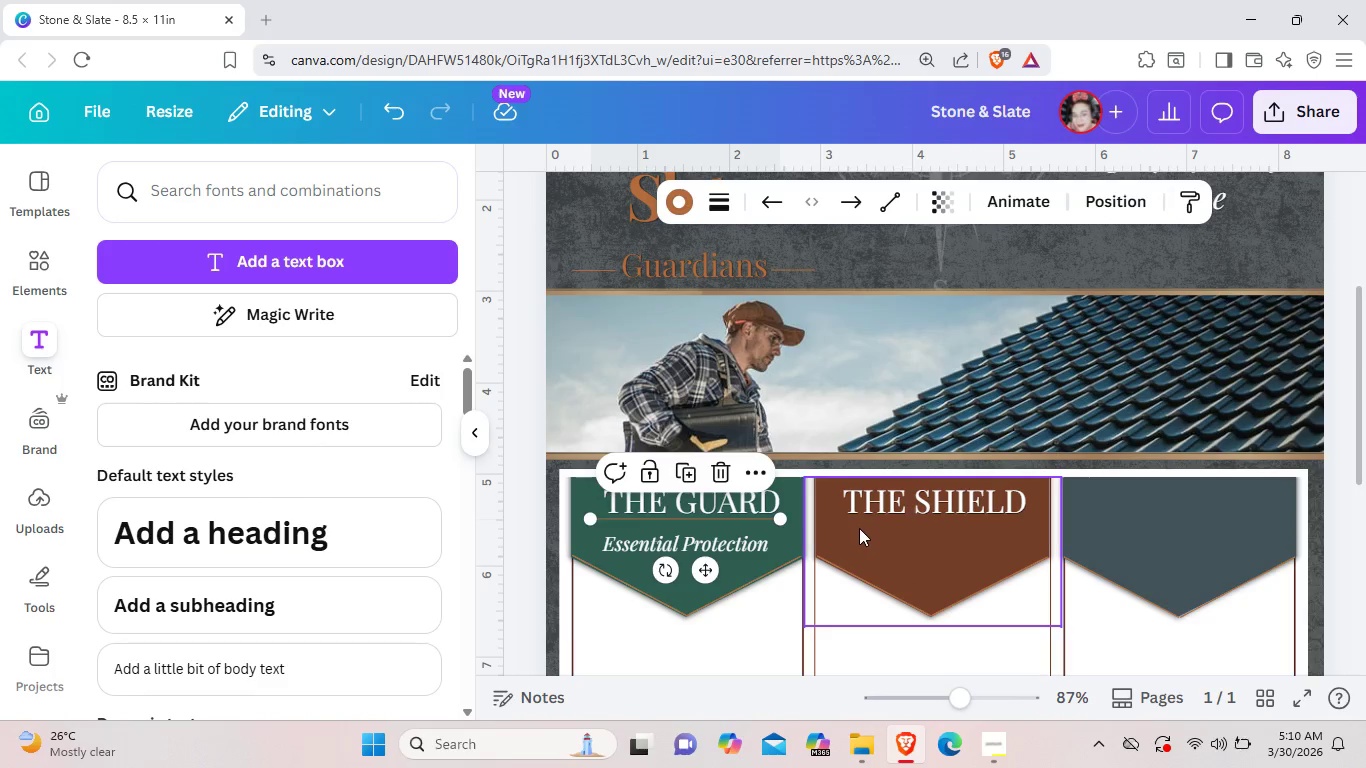 
left_click([859, 528])
 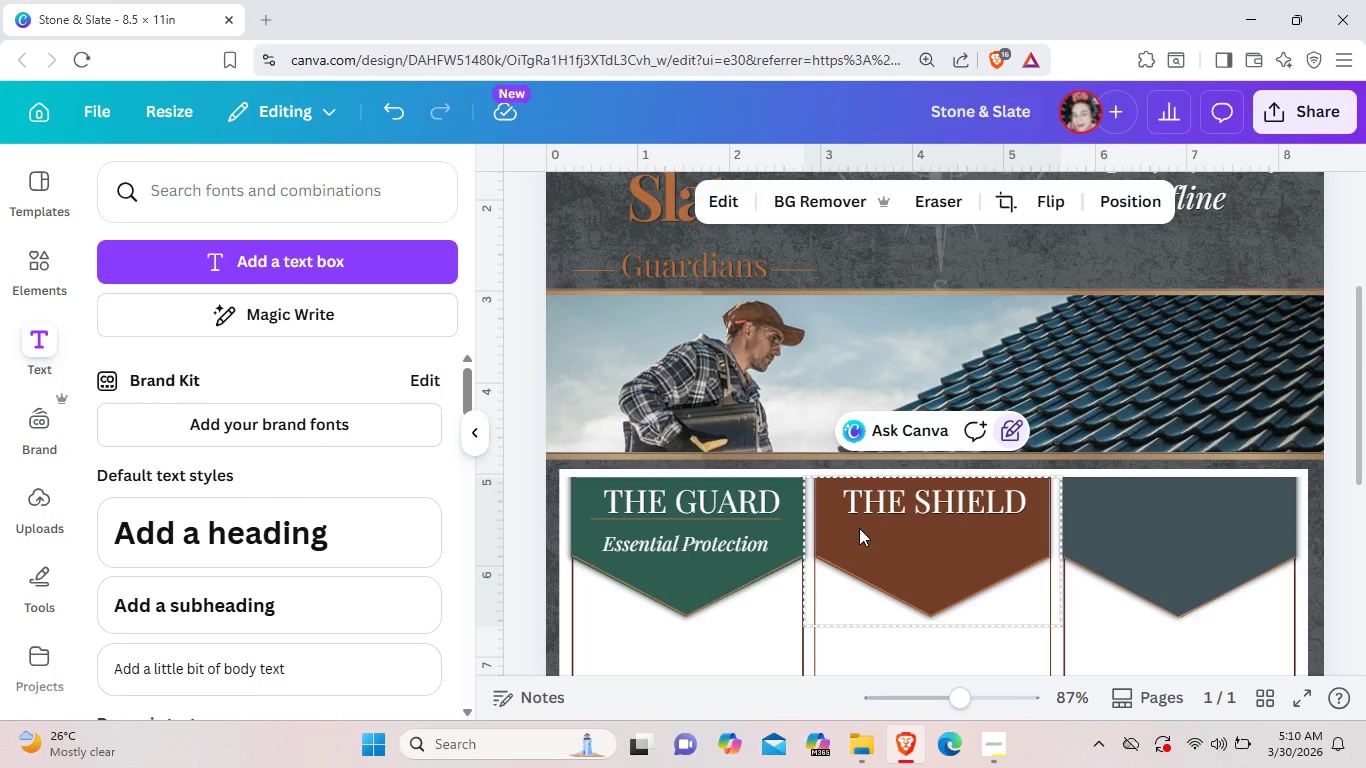 
key(Control+V)
 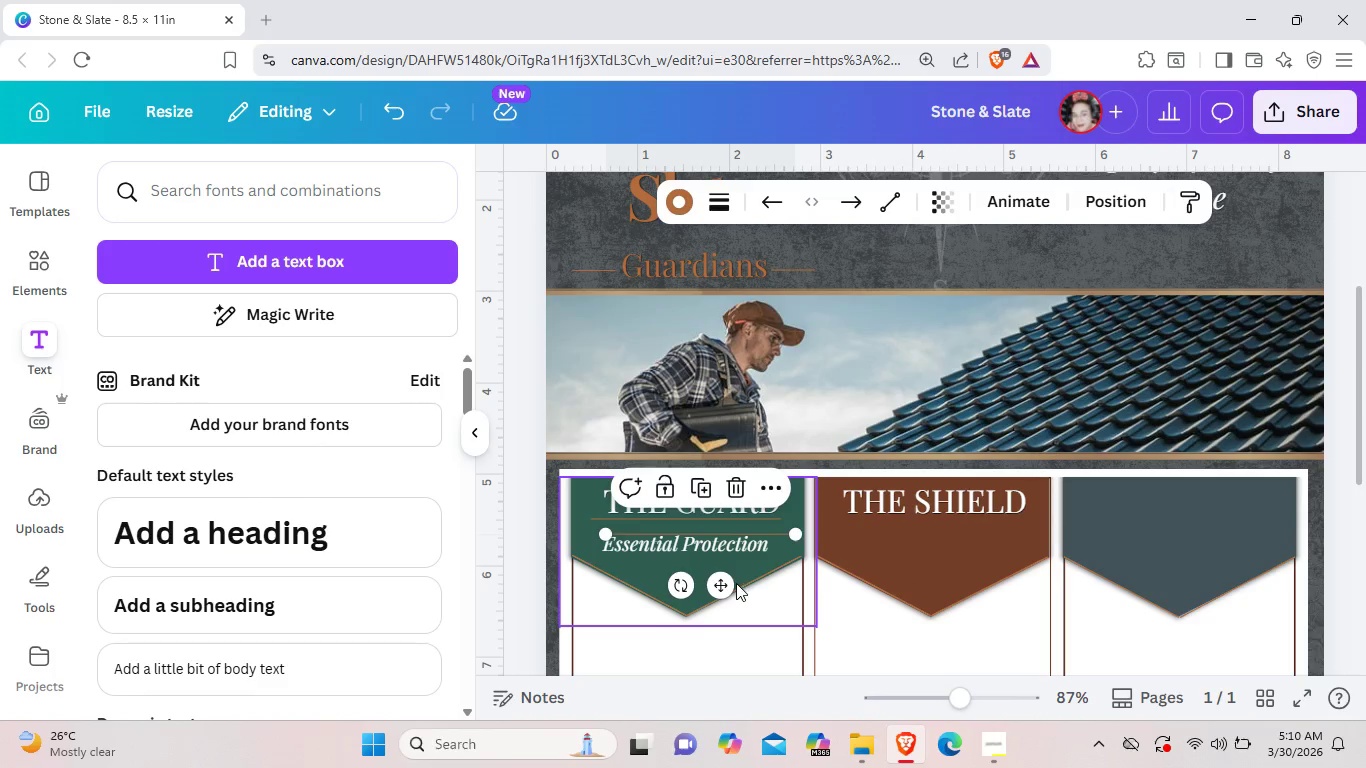 
left_click_drag(start_coordinate=[723, 582], to_coordinate=[973, 567])
 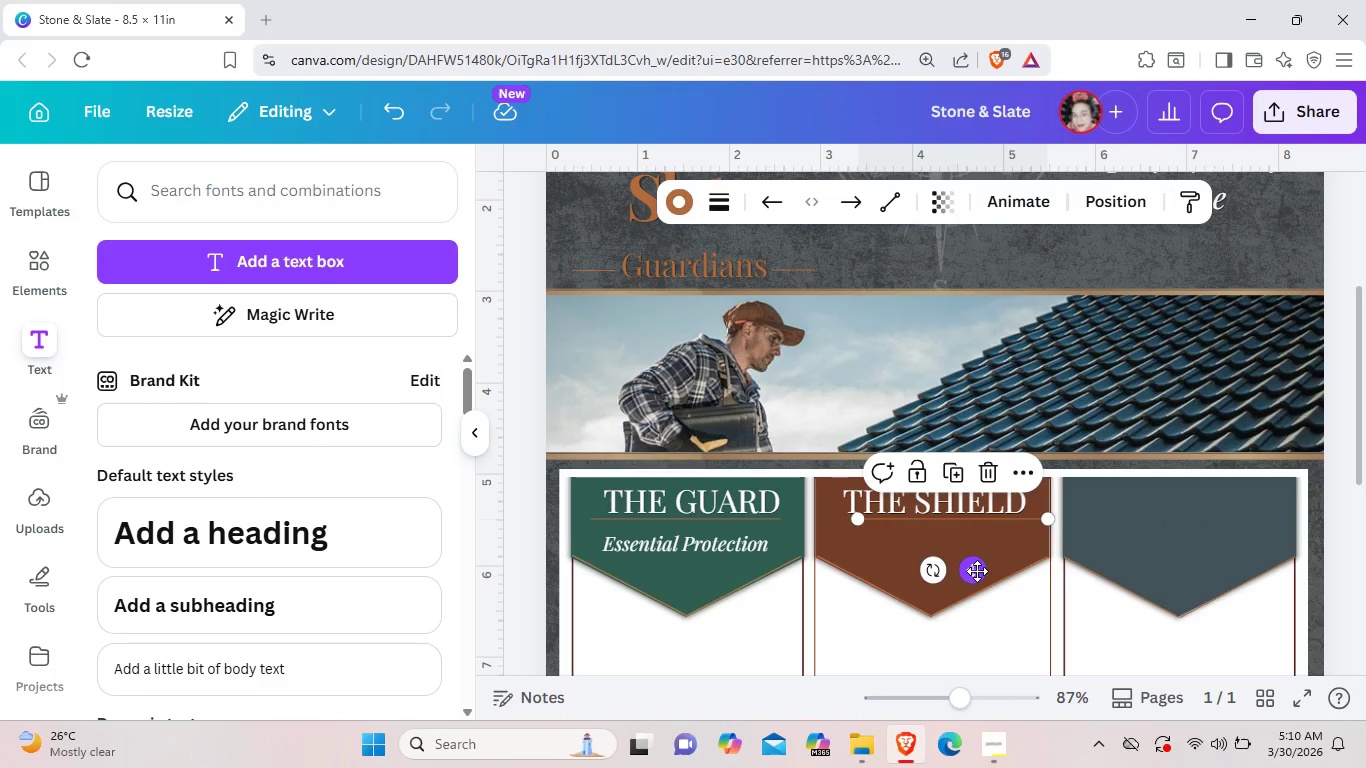 
left_click_drag(start_coordinate=[977, 572], to_coordinate=[961, 575])
 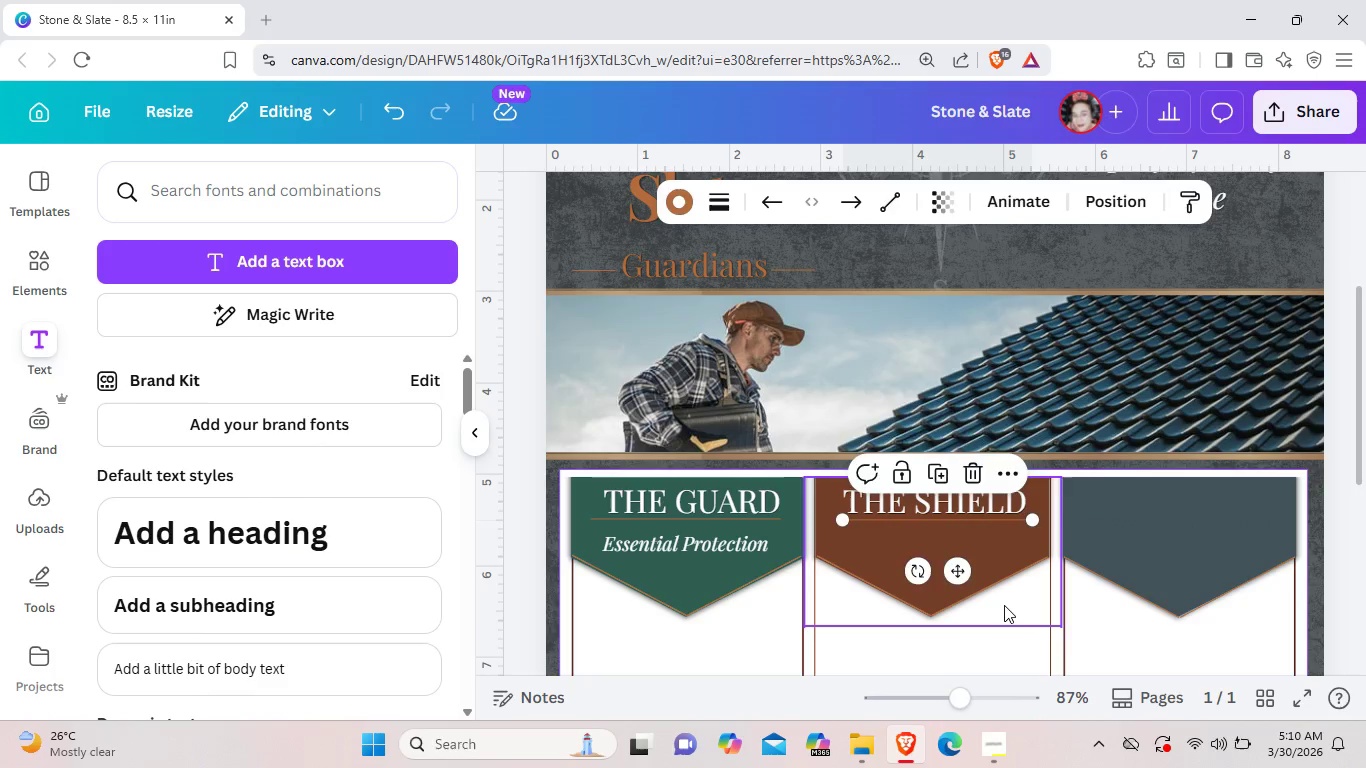 
left_click([1004, 605])
 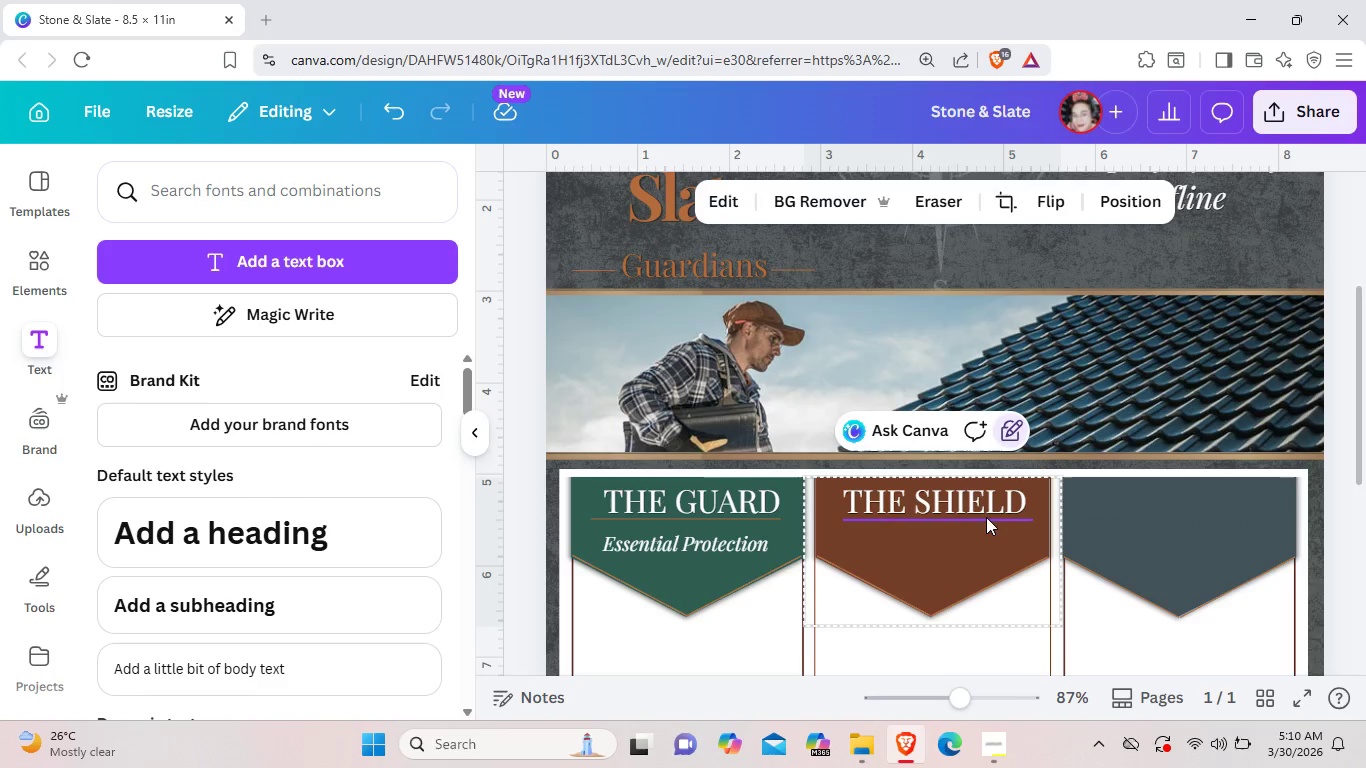 
left_click([986, 517])
 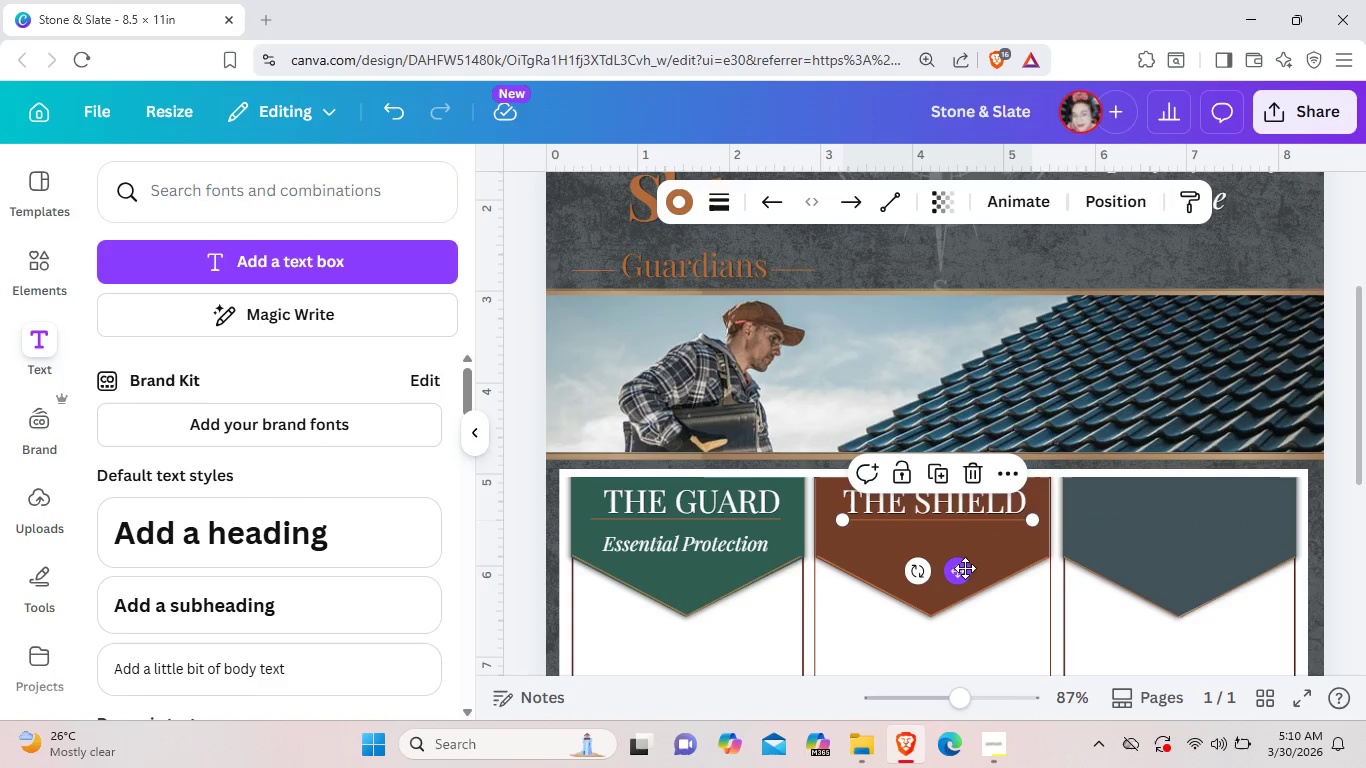 
left_click_drag(start_coordinate=[965, 568], to_coordinate=[957, 568])
 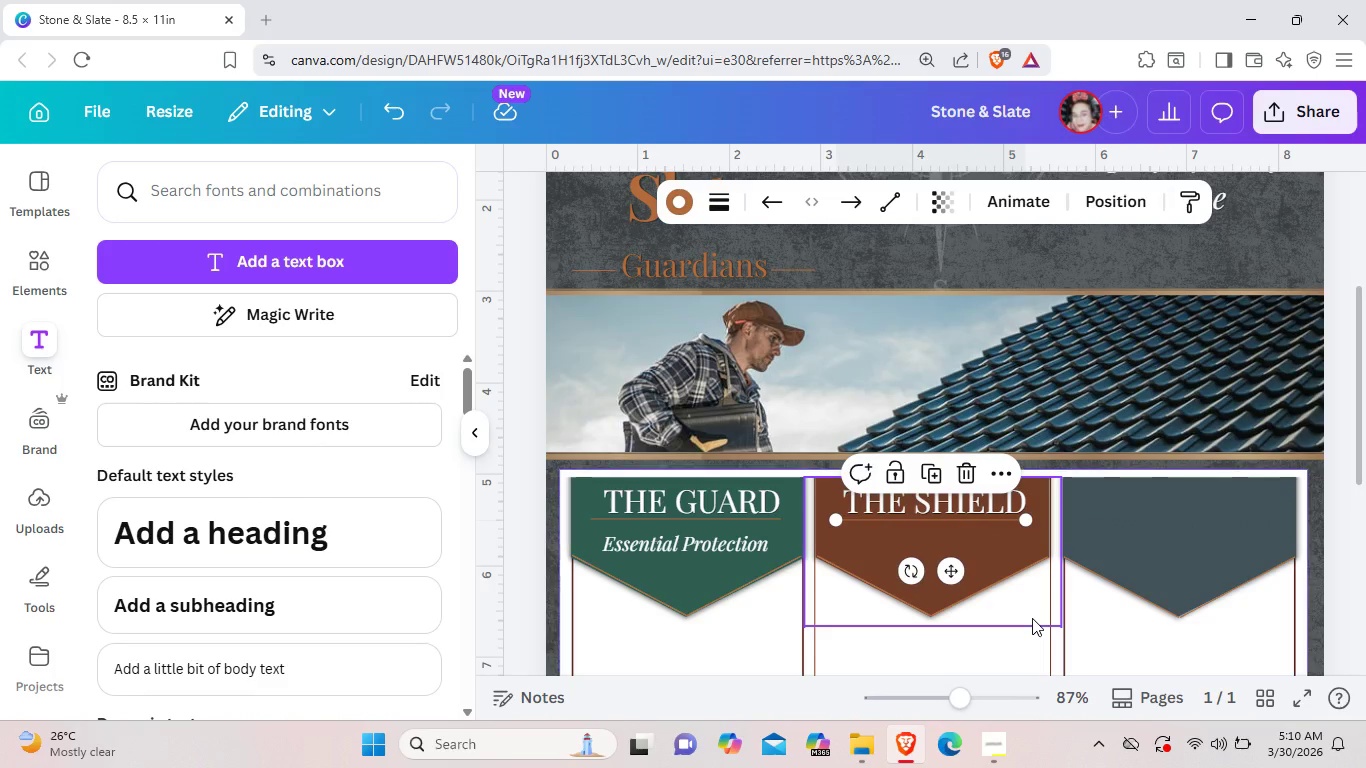 
left_click([1032, 618])
 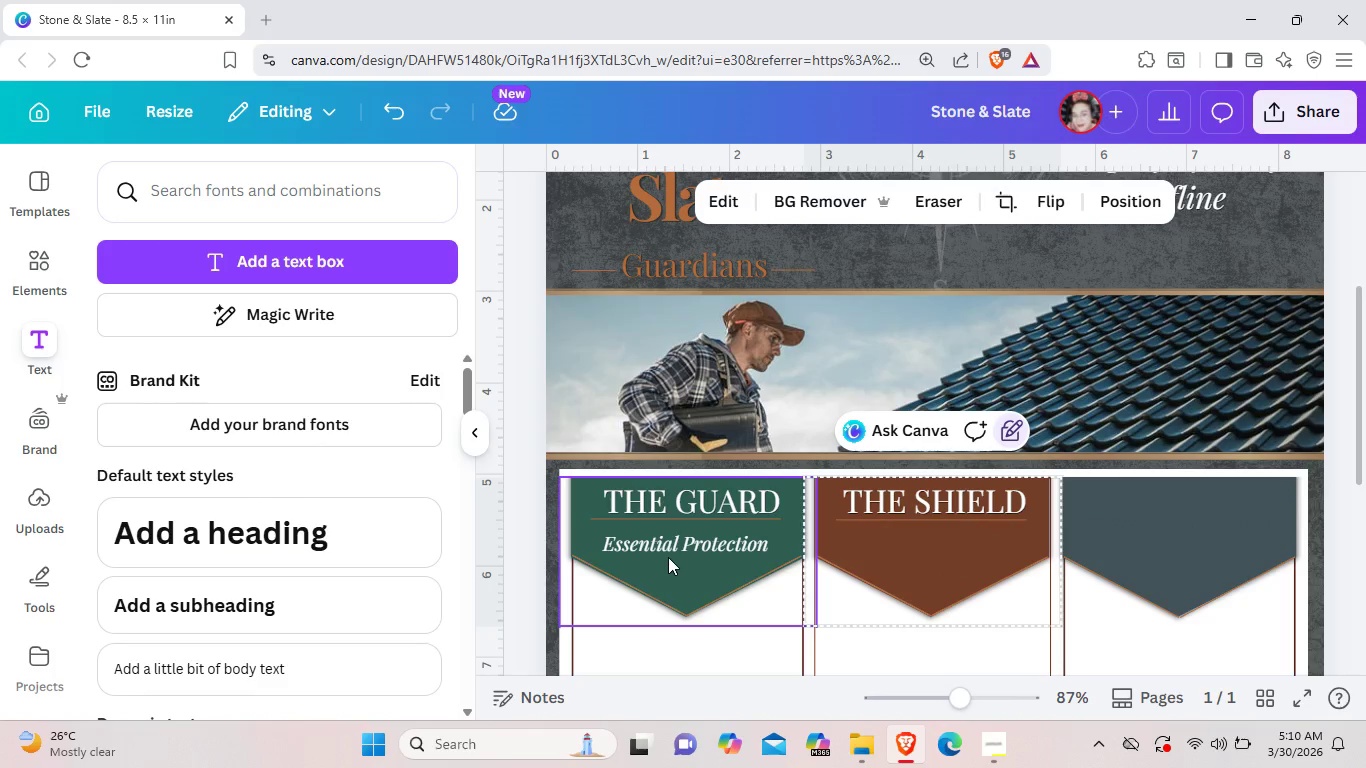 
left_click([671, 553])
 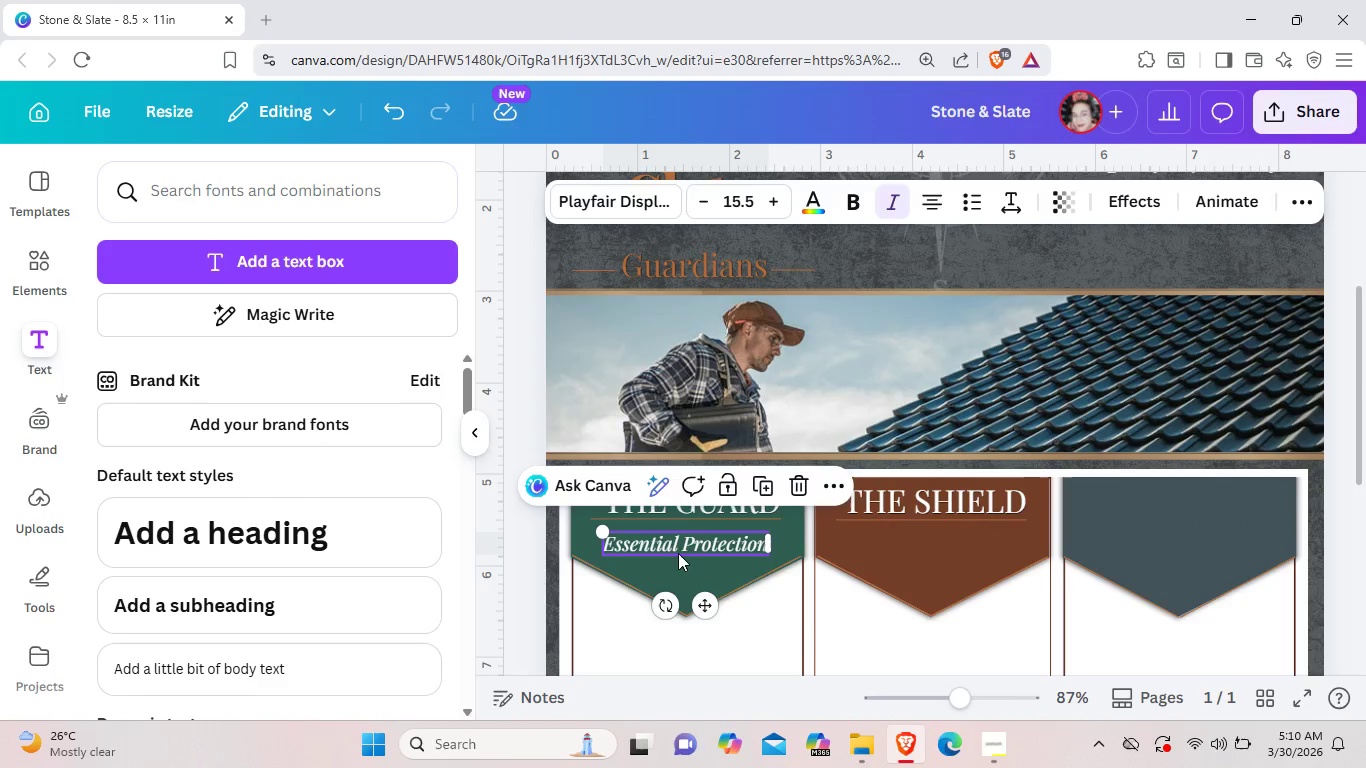 
key(Control+C)
 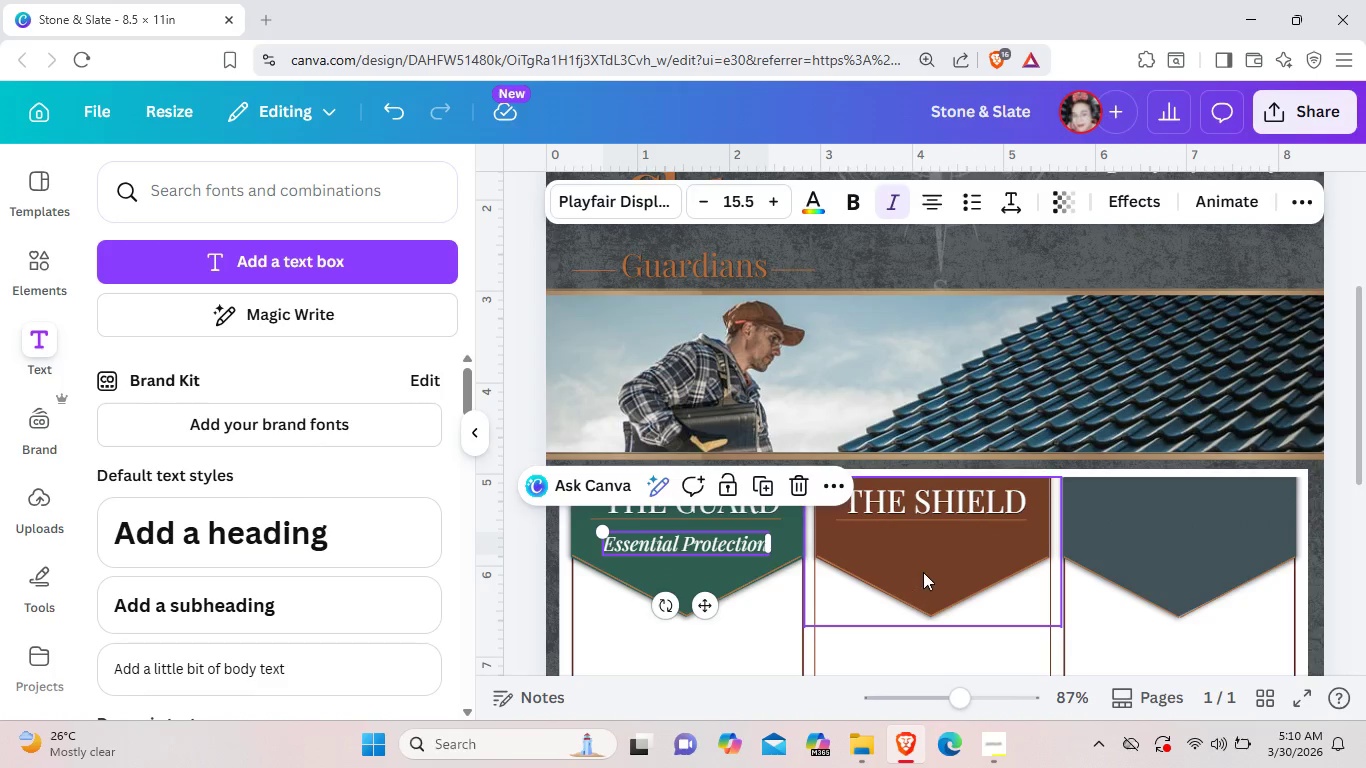 
left_click([923, 568])
 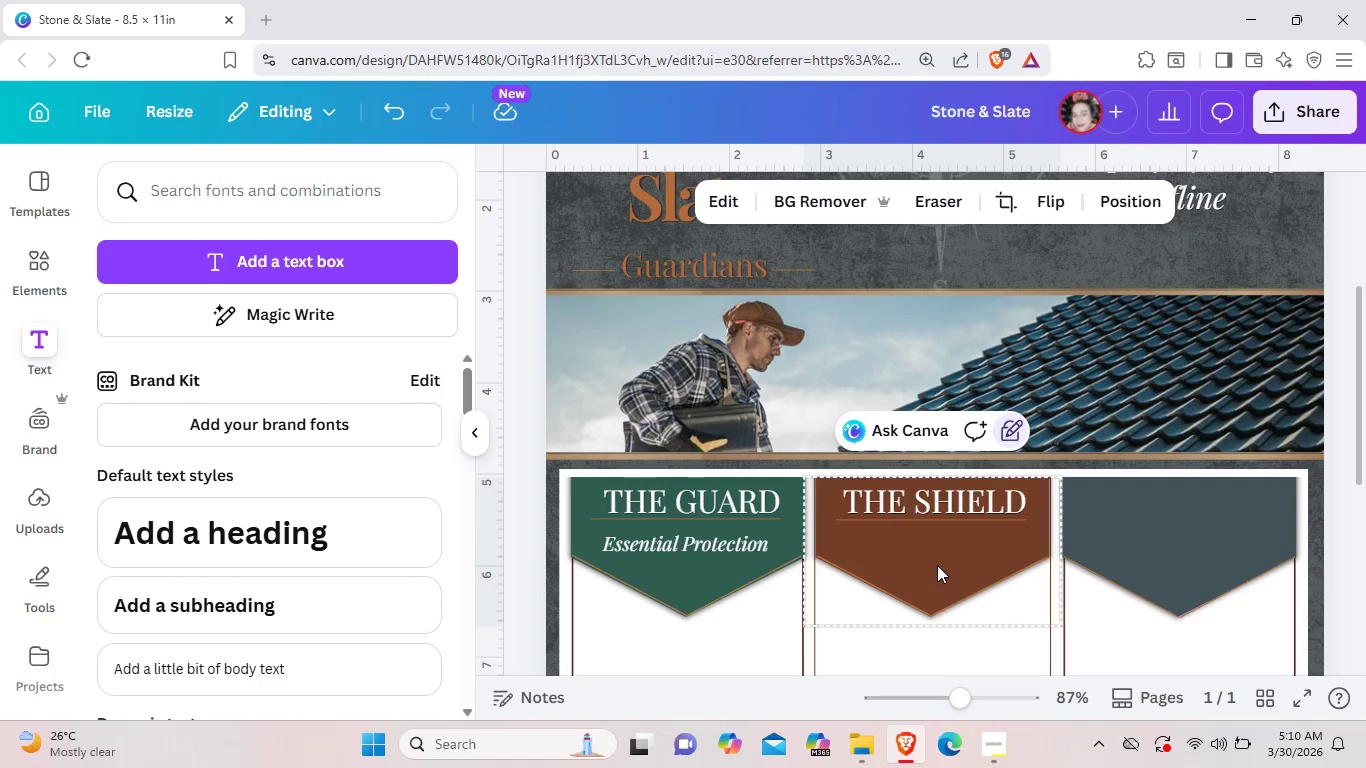 
key(Control+V)
 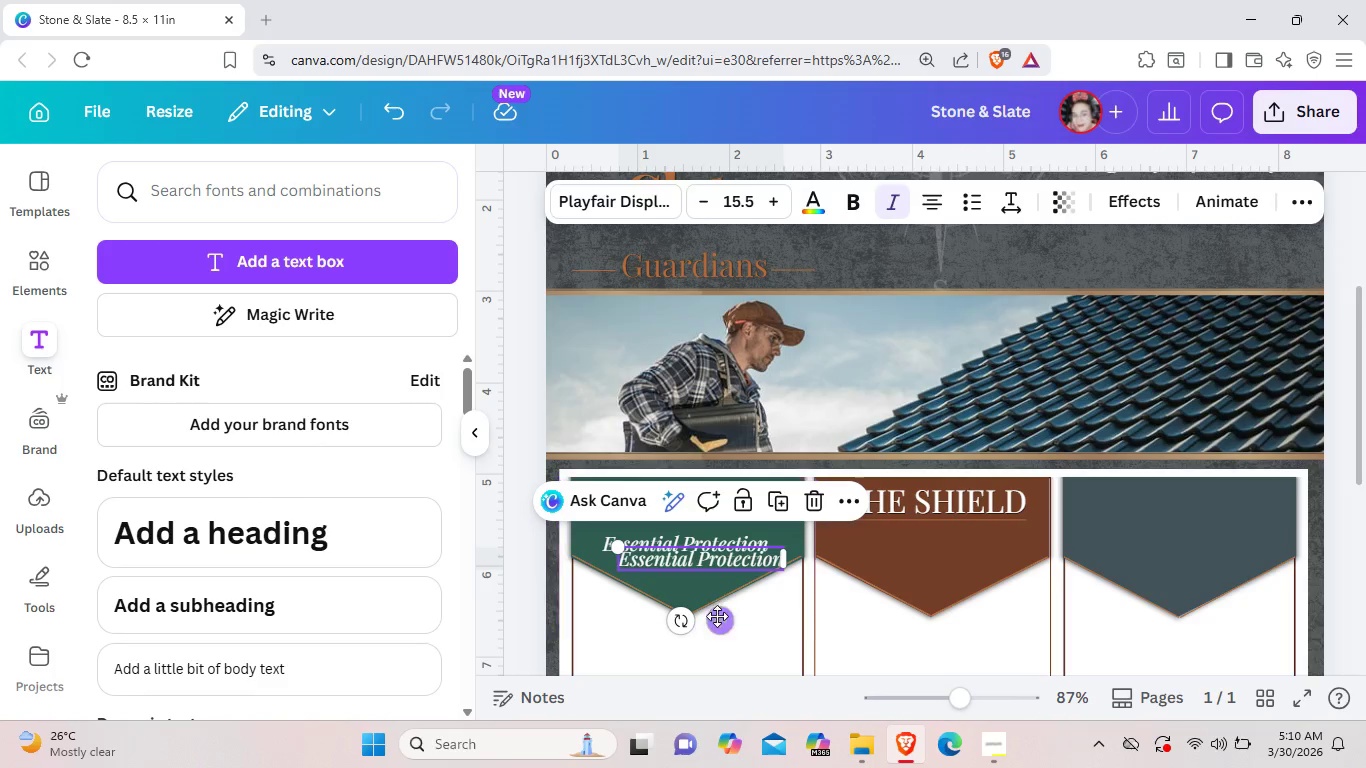 
left_click_drag(start_coordinate=[716, 616], to_coordinate=[943, 601])
 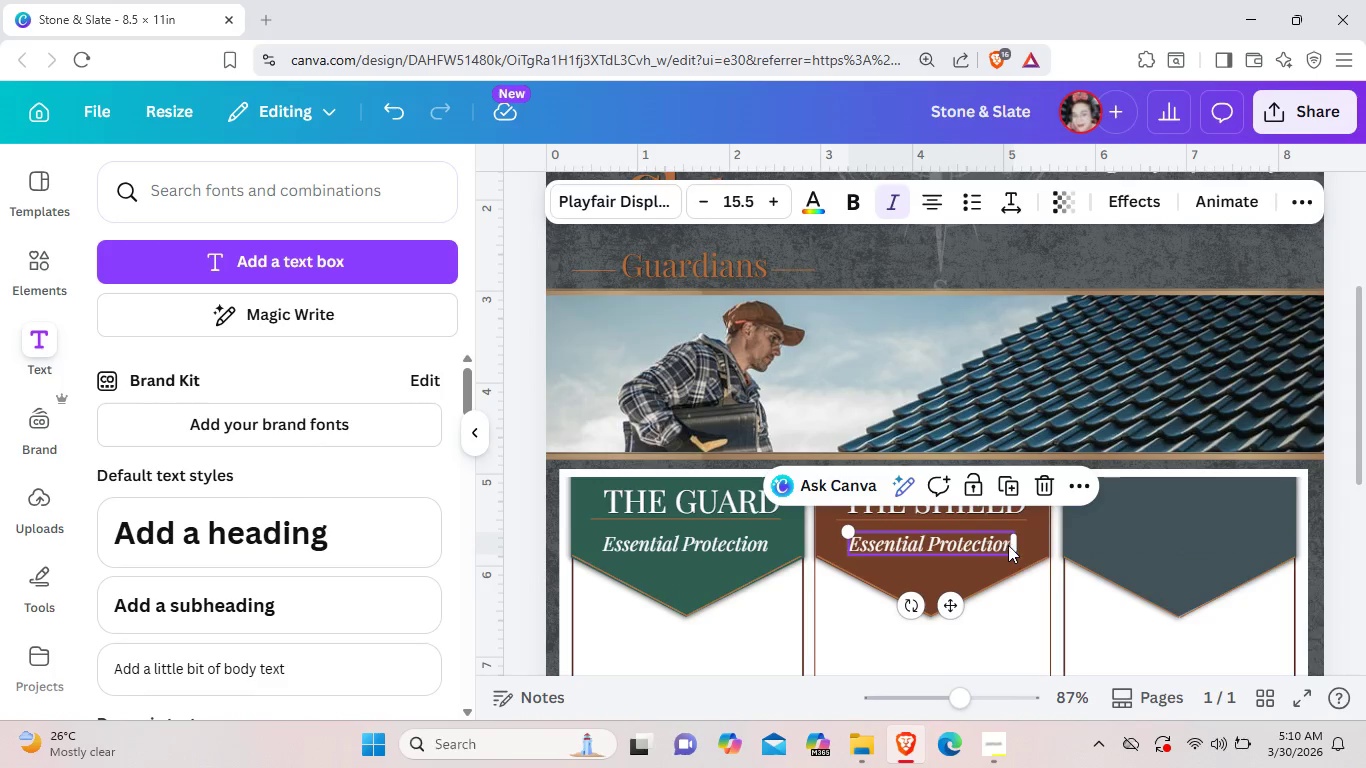 
left_click([1008, 545])
 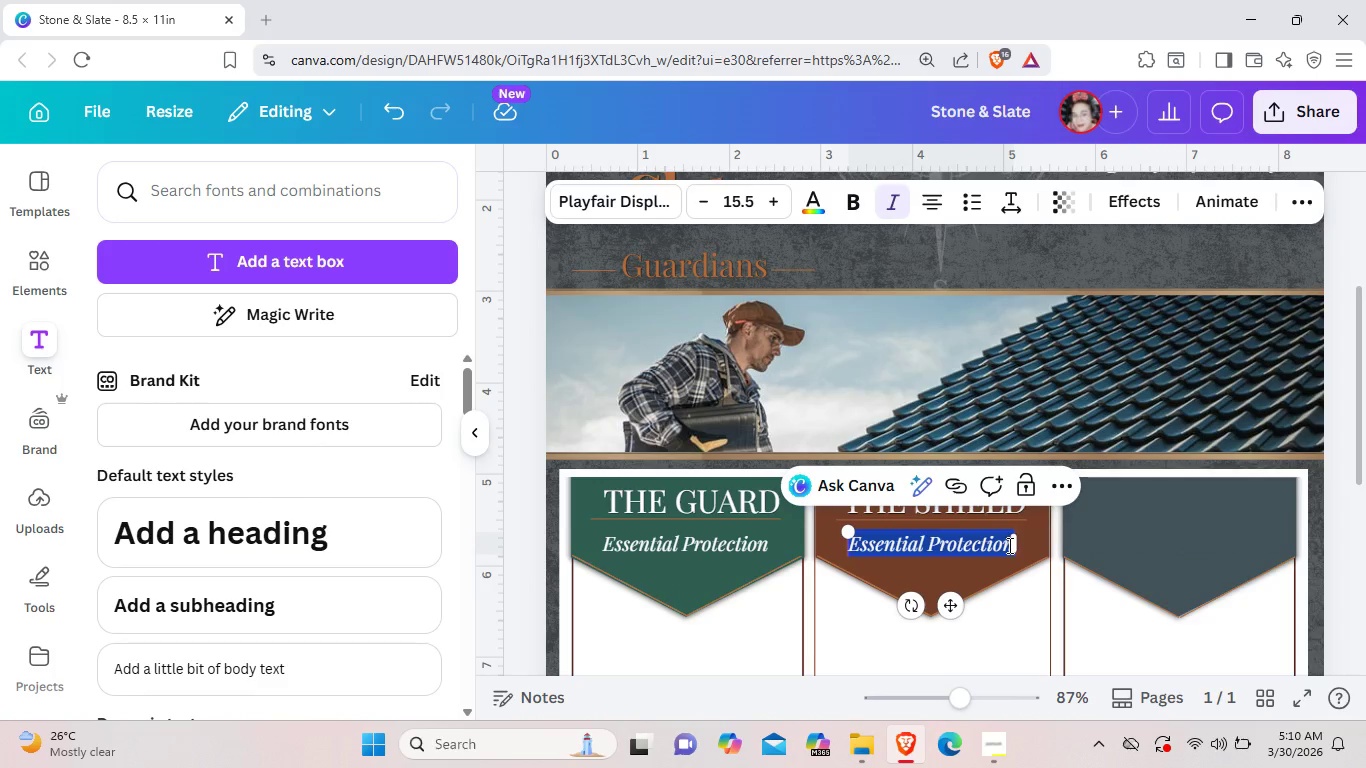 
left_click([1008, 545])
 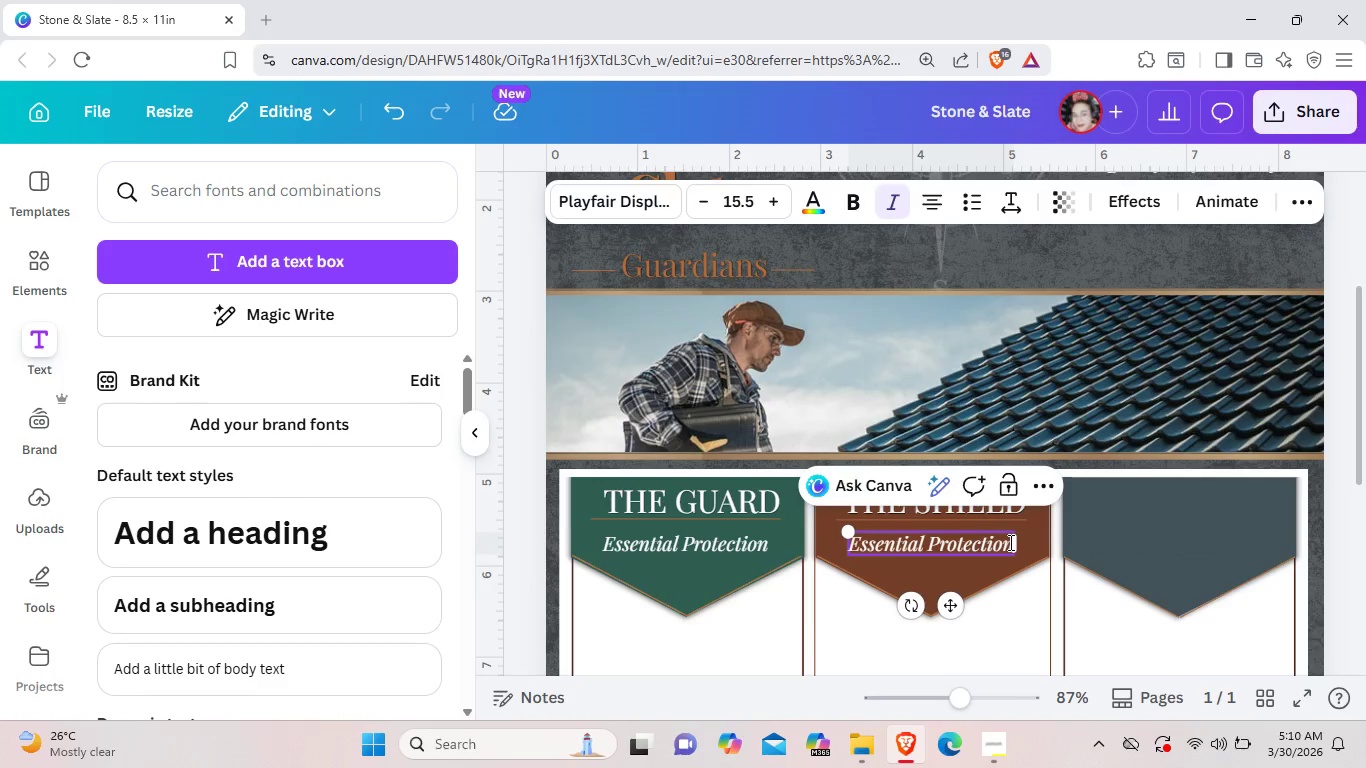 
left_click([1009, 542])
 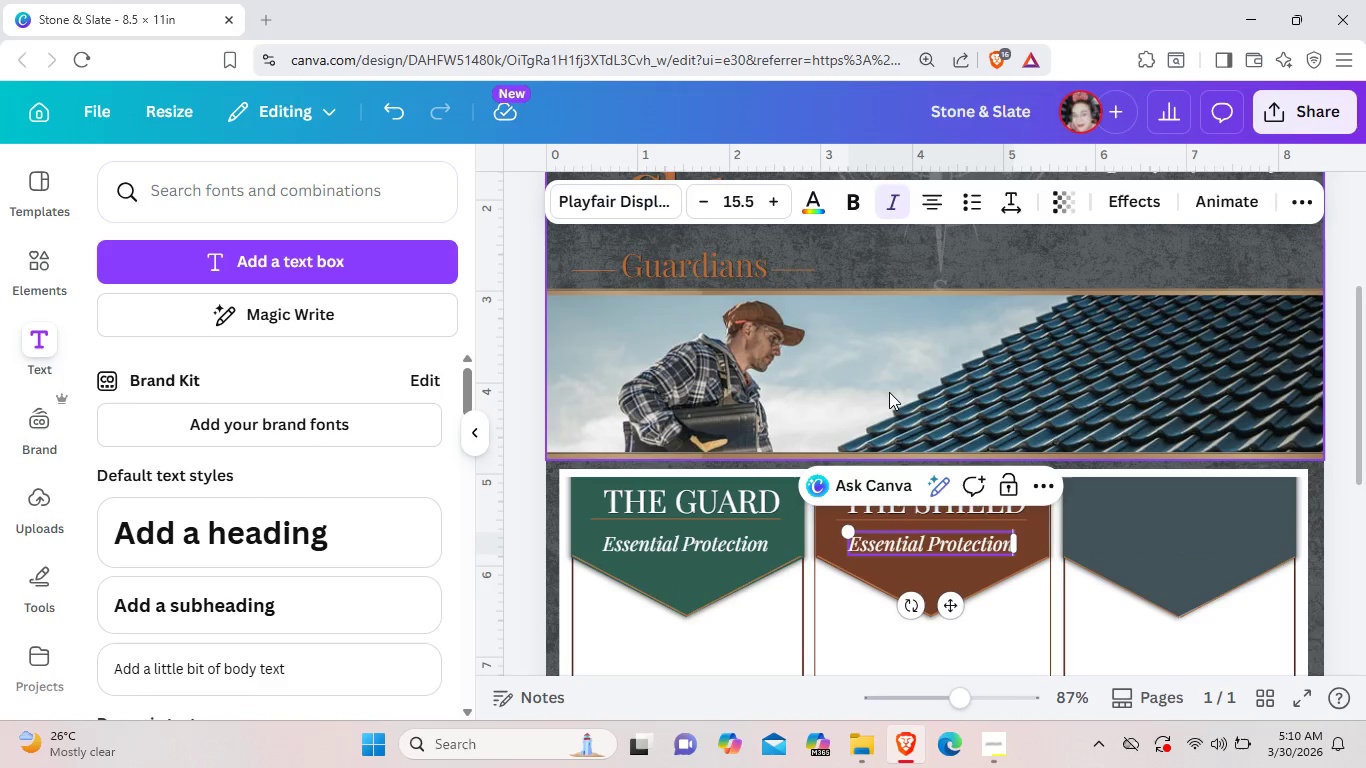 
key(Backspace)
 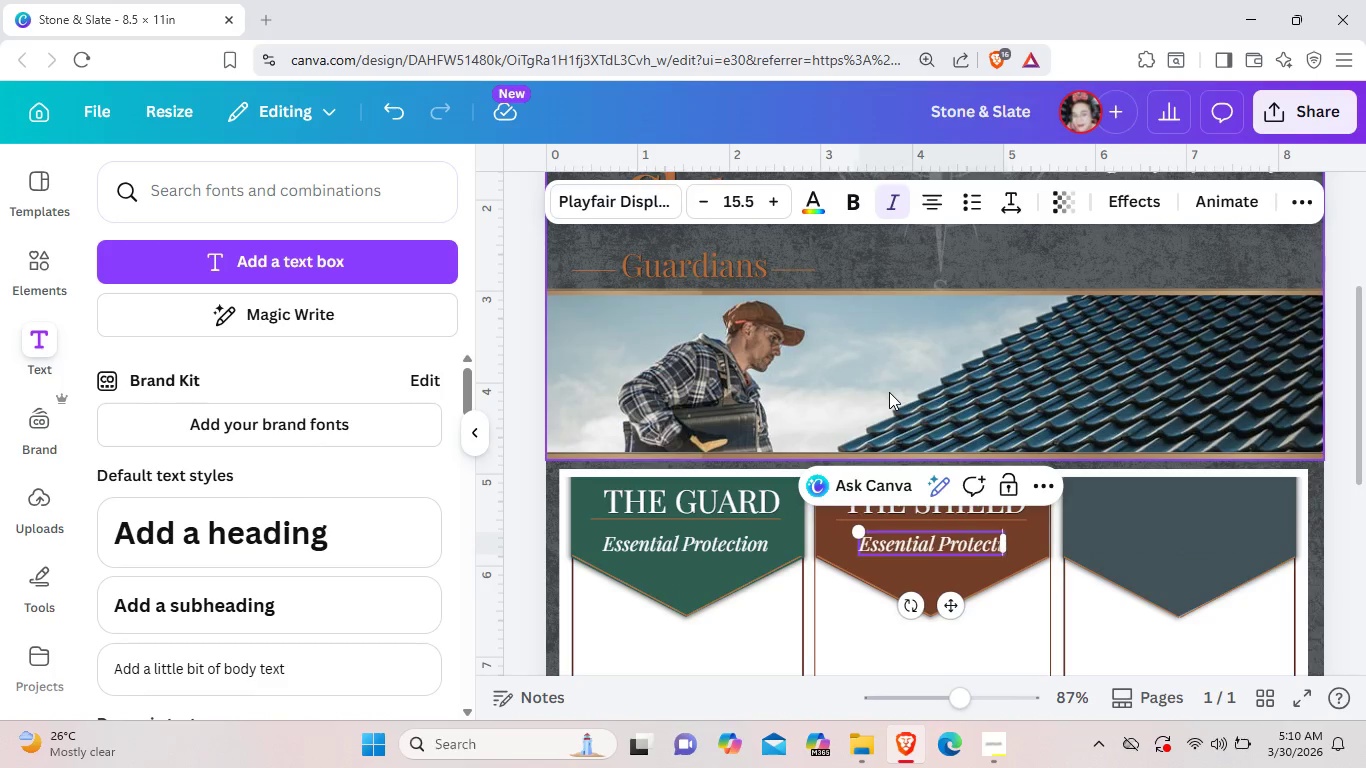 
key(Backspace)
 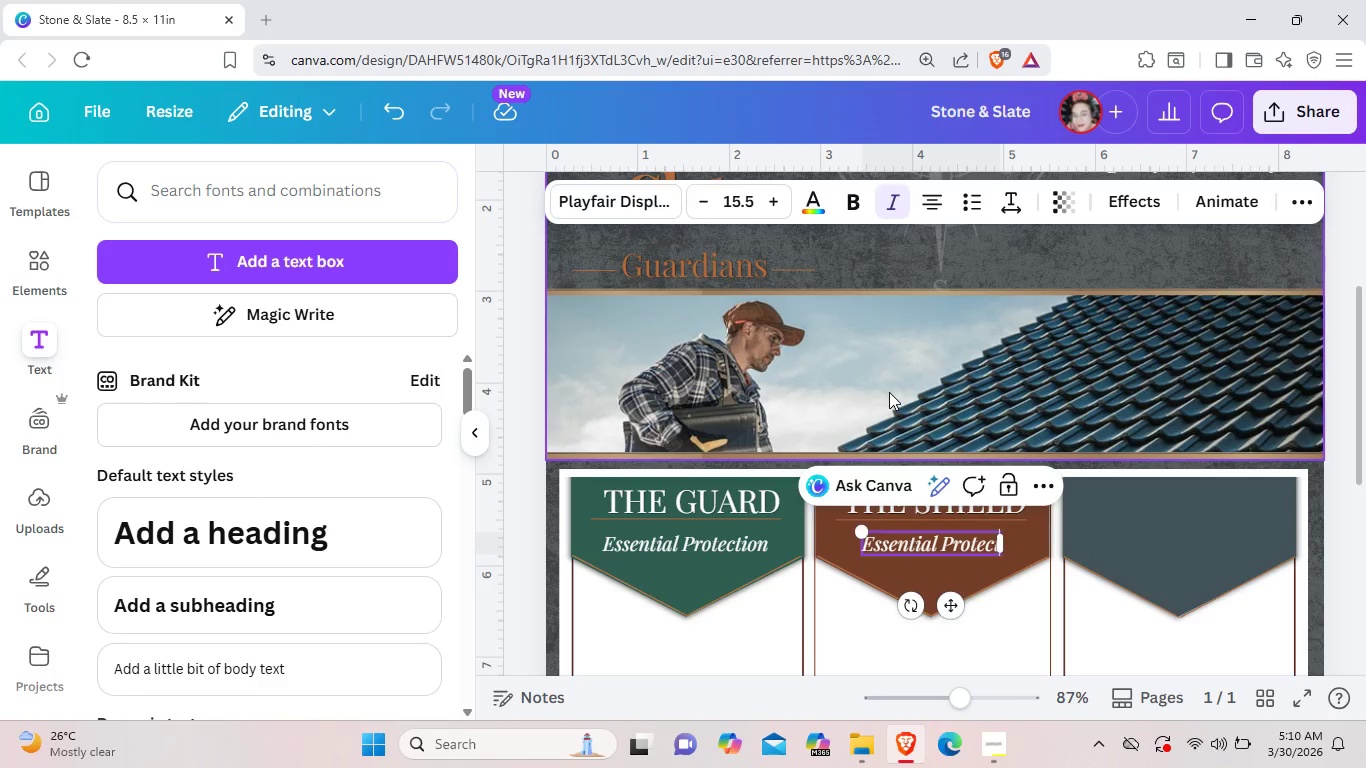 
key(Backspace)
 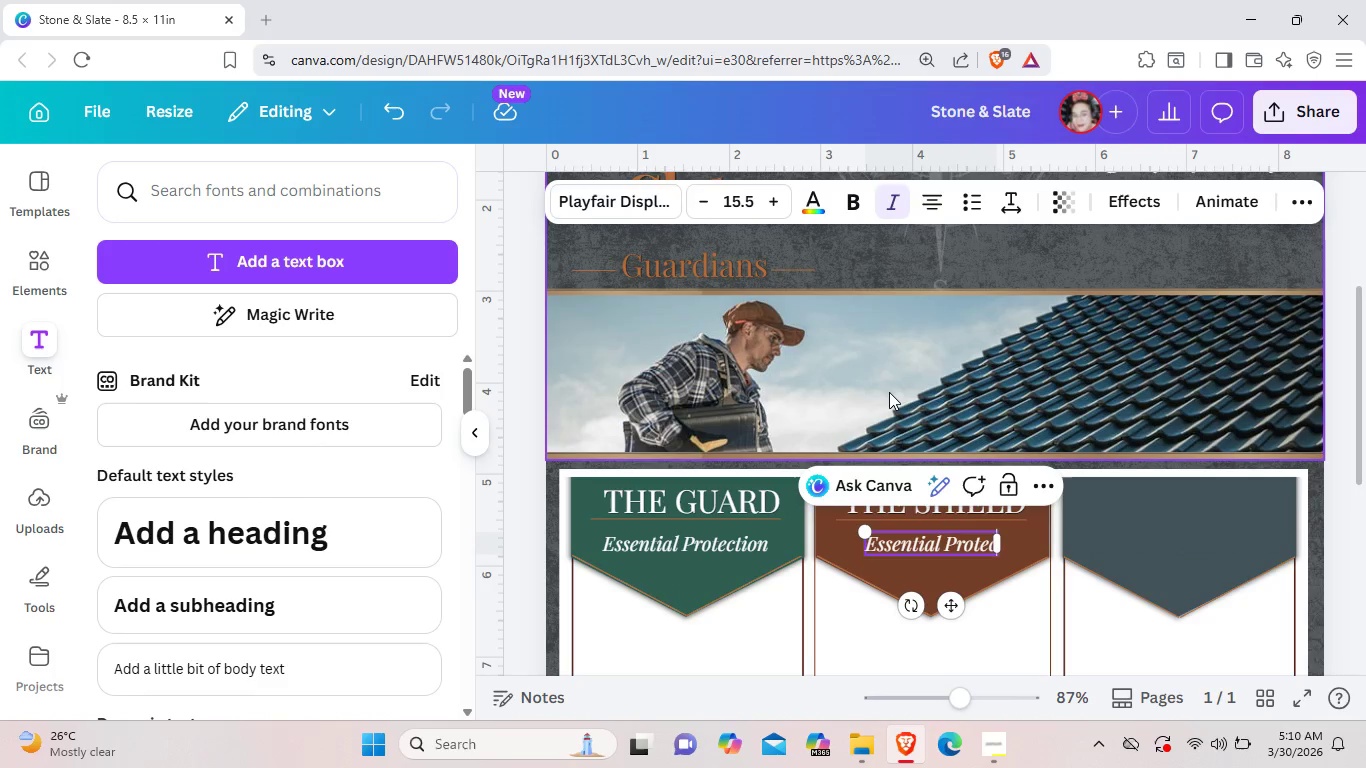 
key(Backspace)
 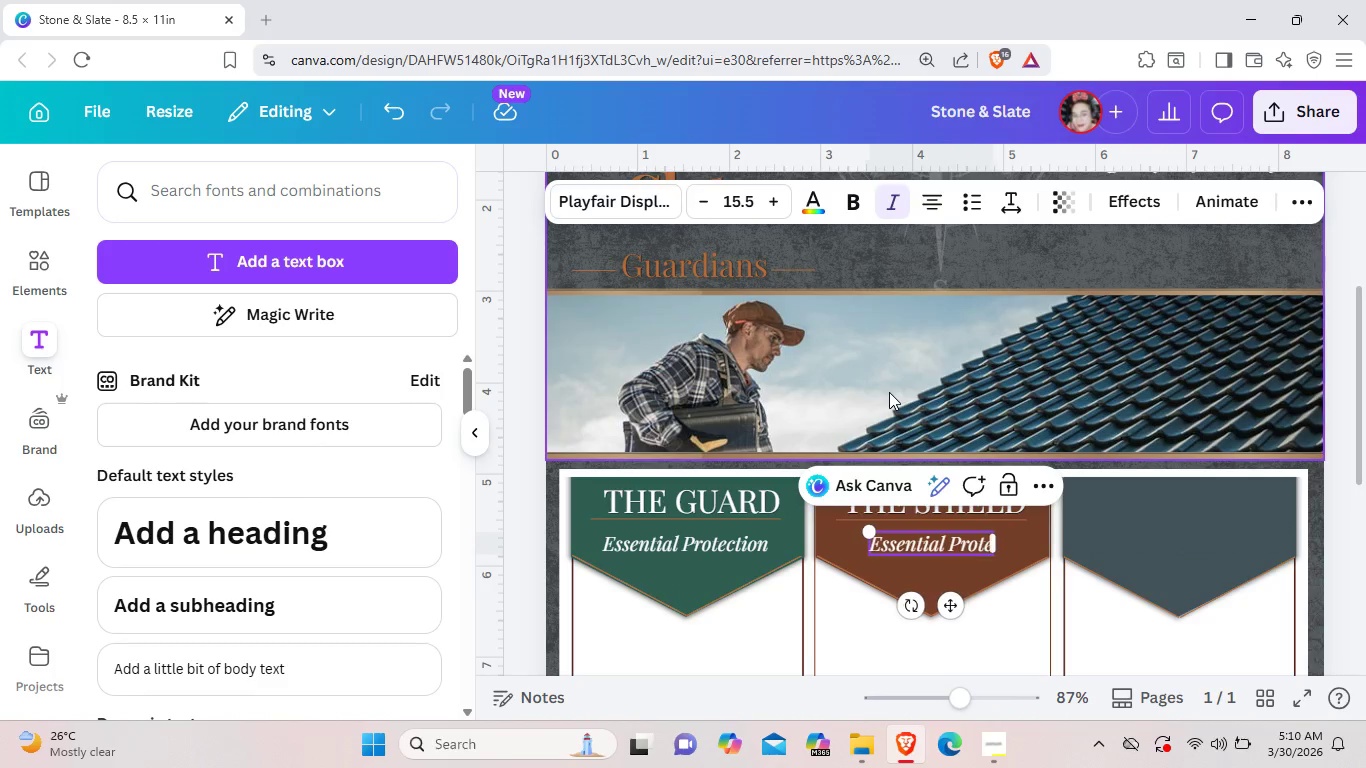 
key(Backspace)
 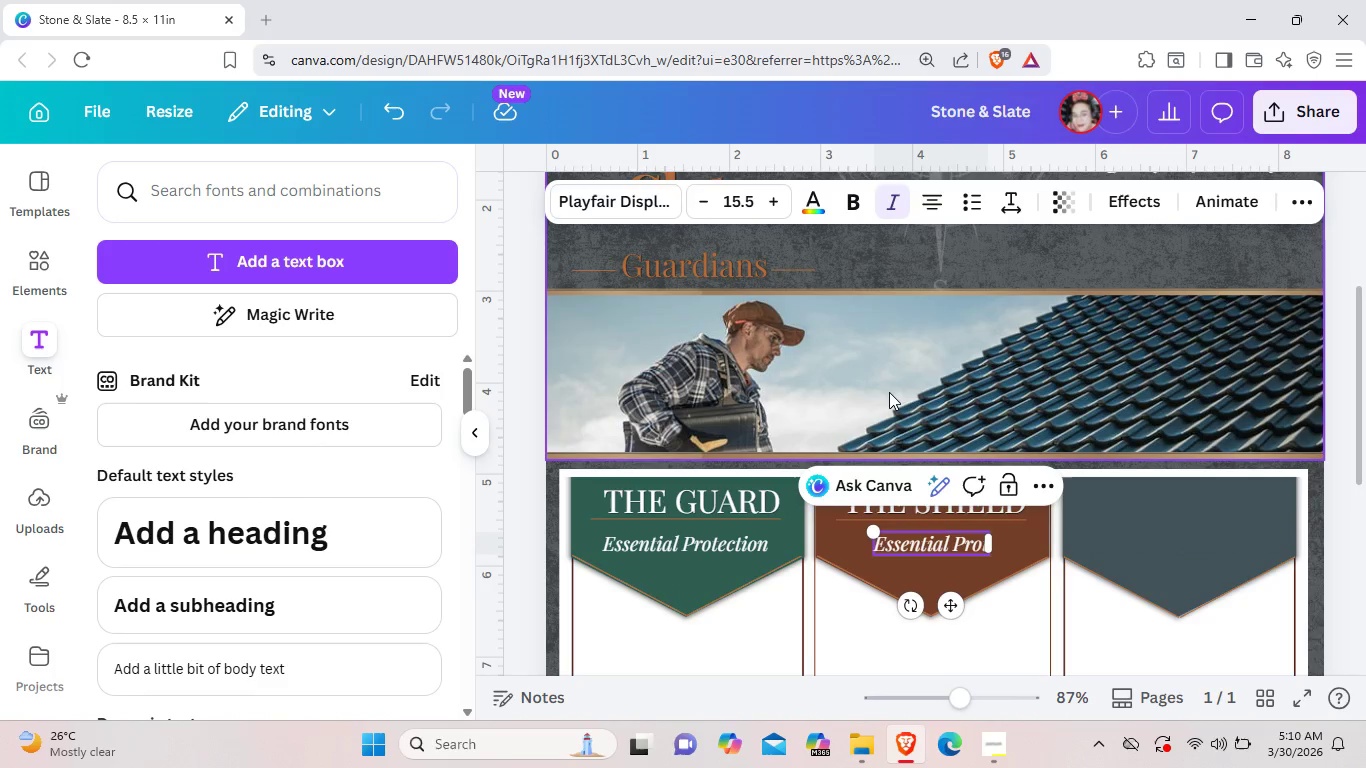 
key(Backspace)
 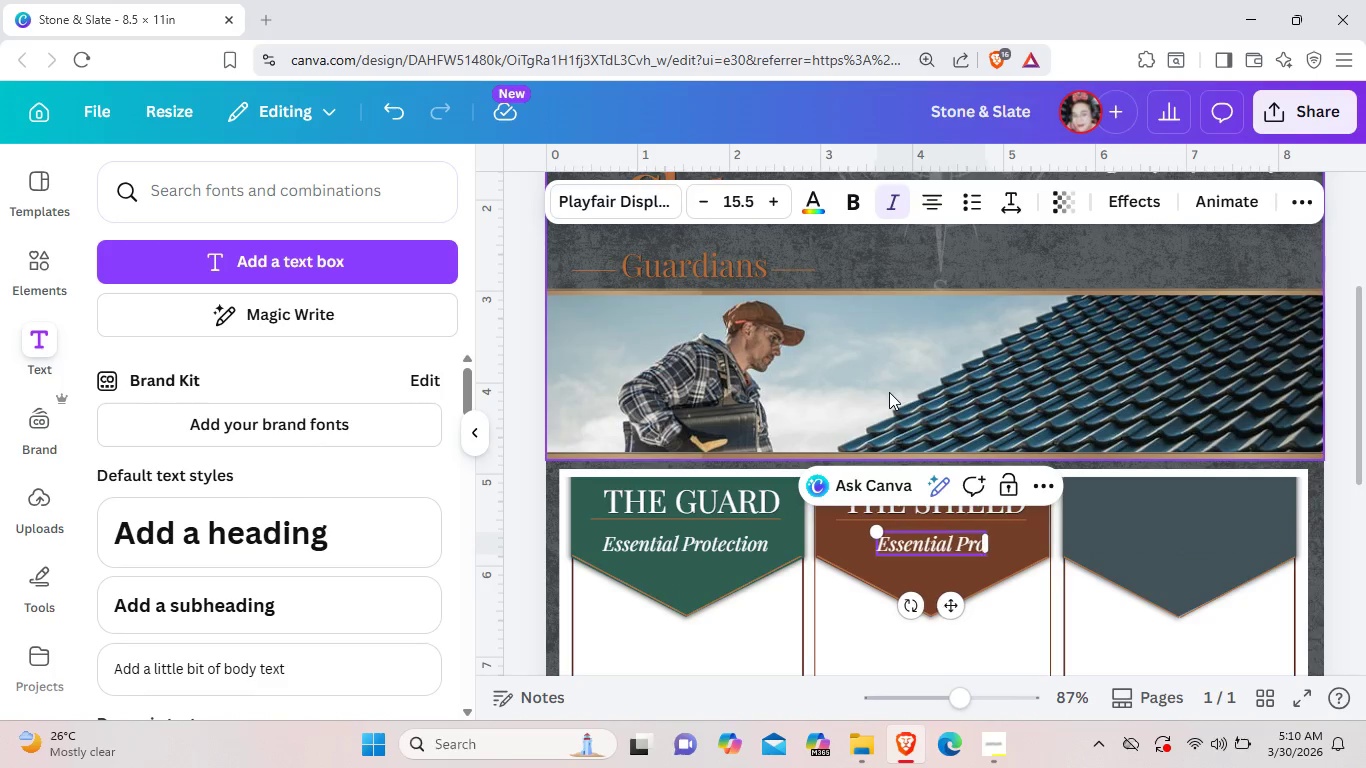 
key(Backspace)
 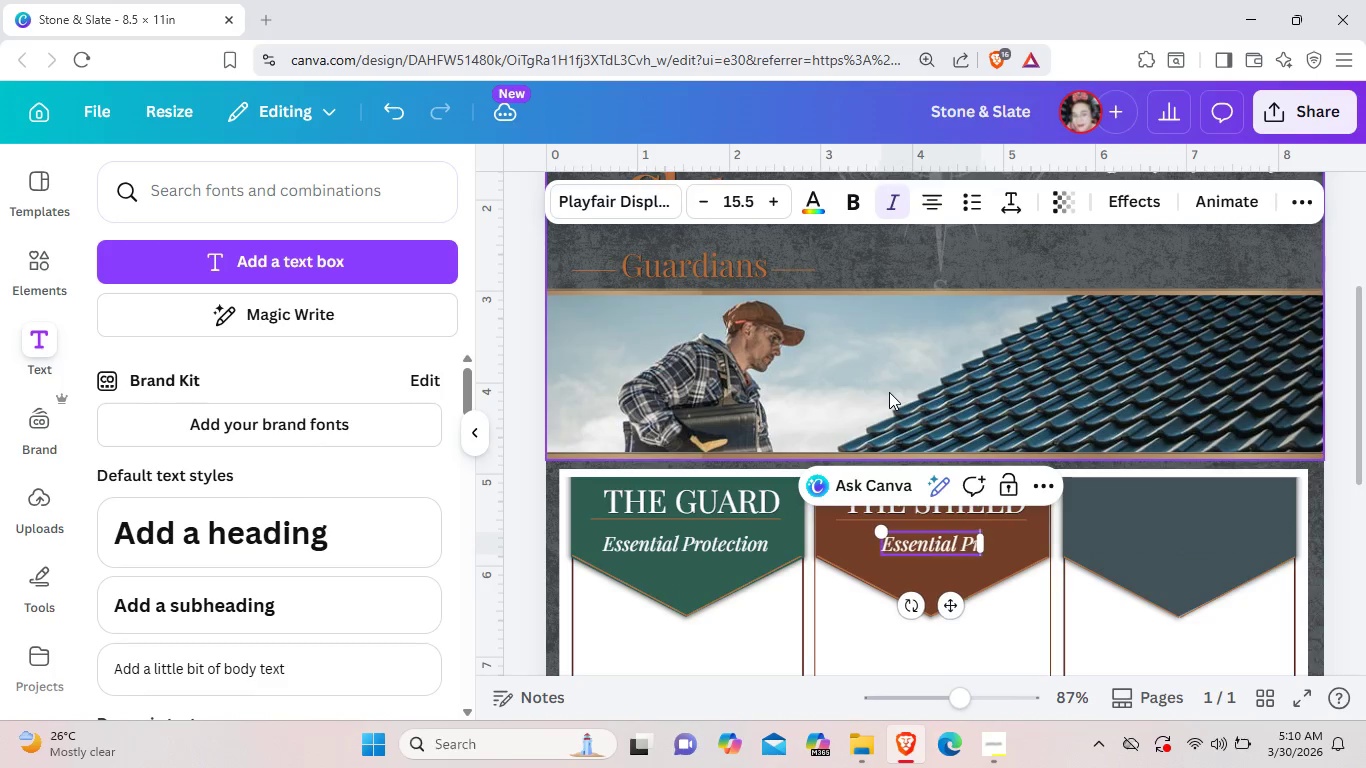 
key(Backspace)
 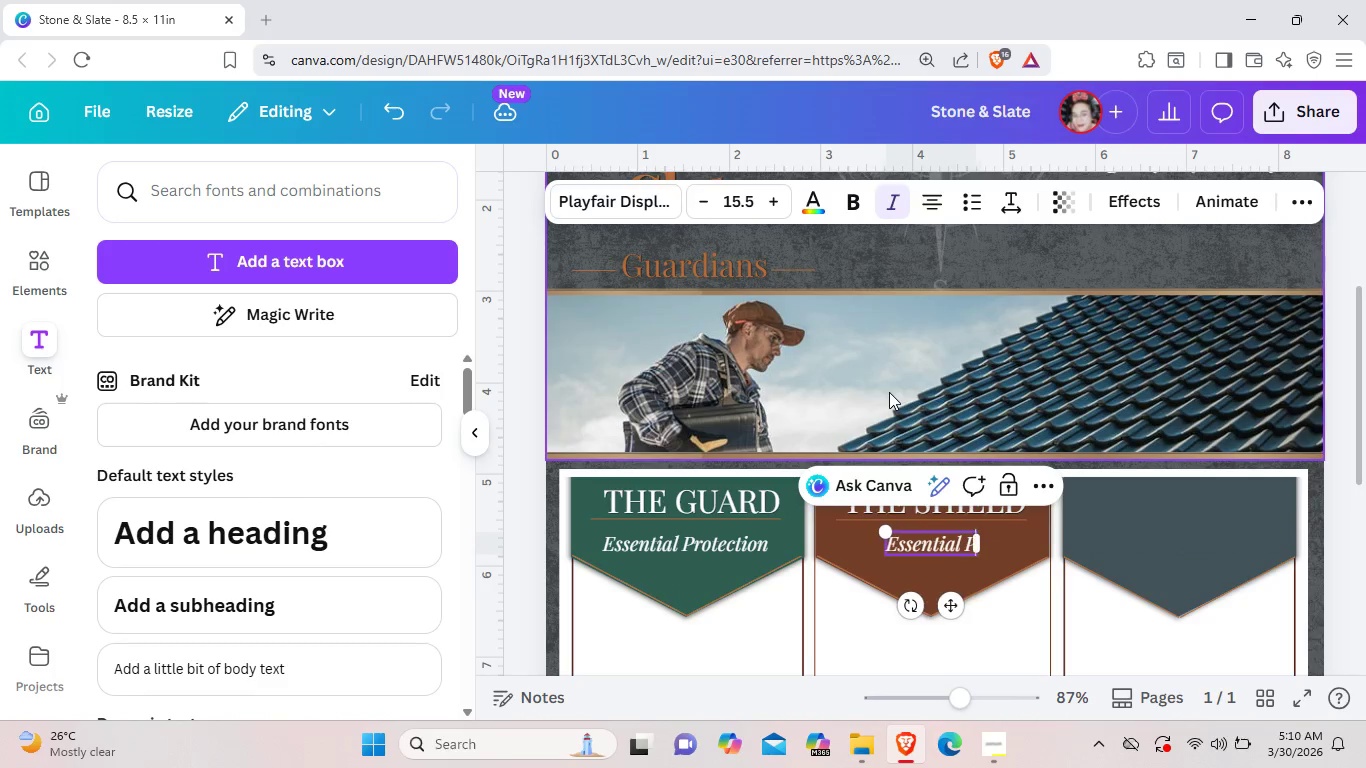 
key(Backspace)
 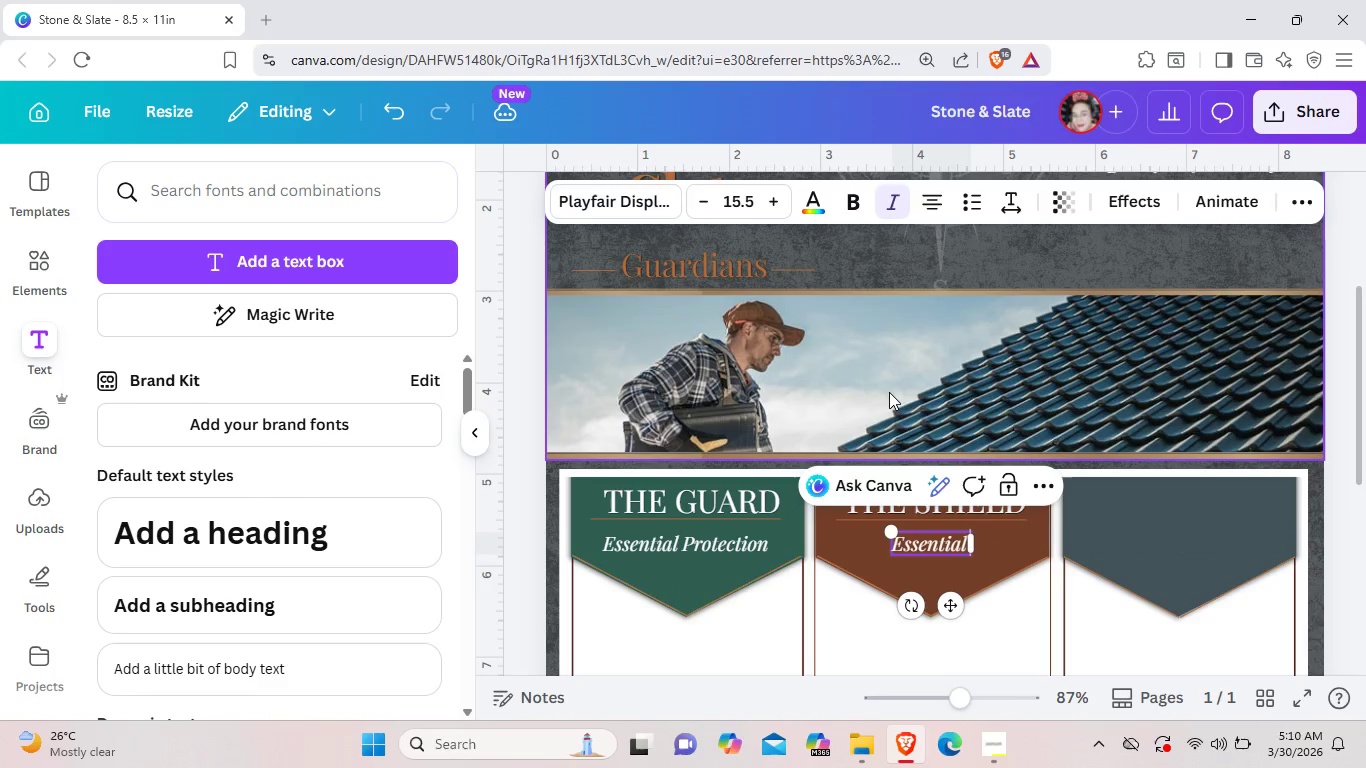 
key(Backspace)
 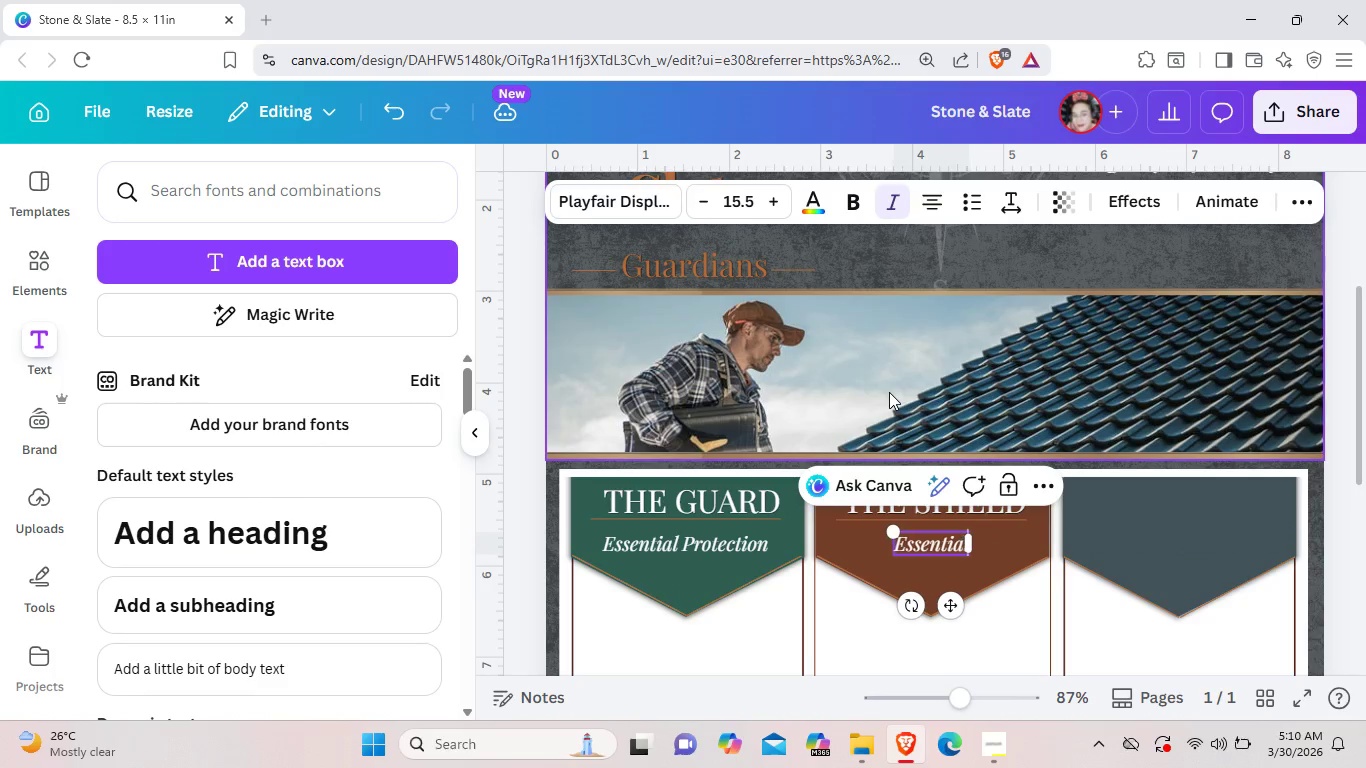 
key(Backspace)
 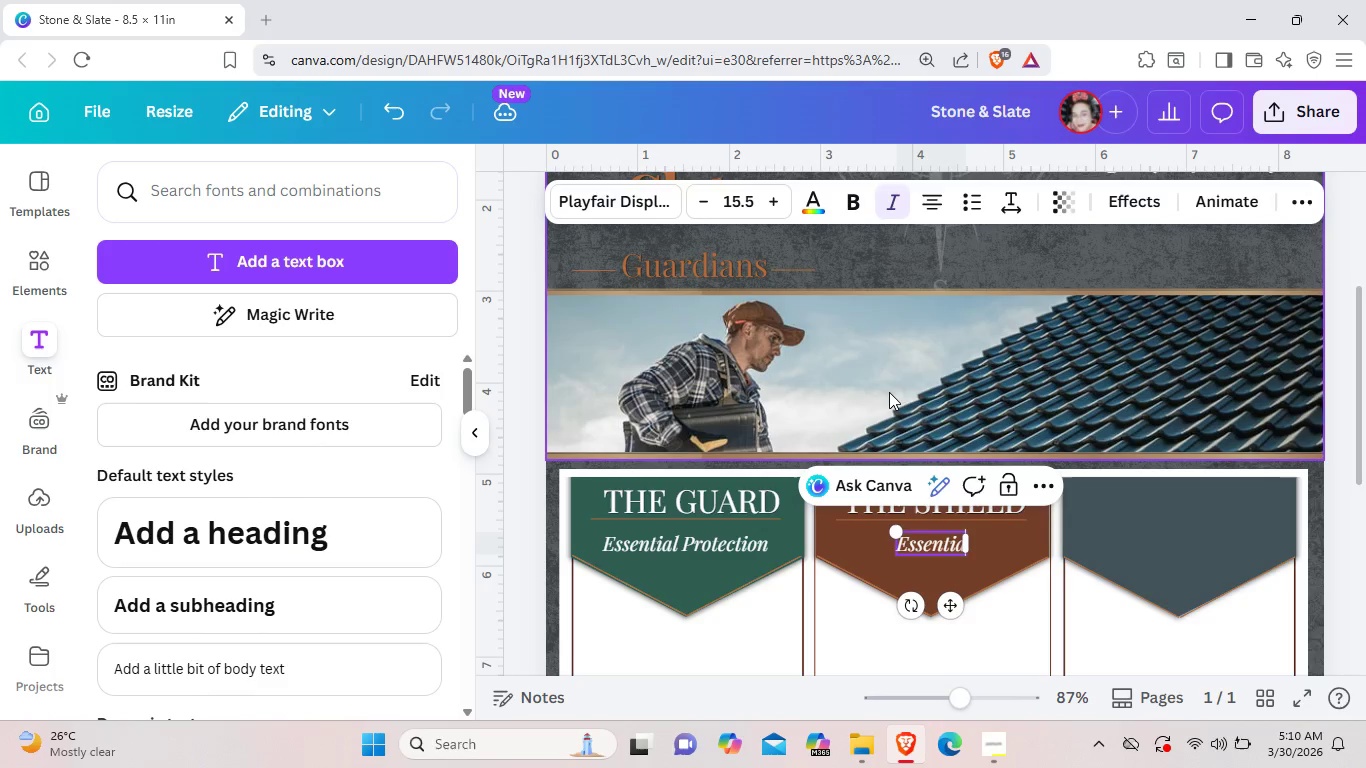 
key(Backspace)
 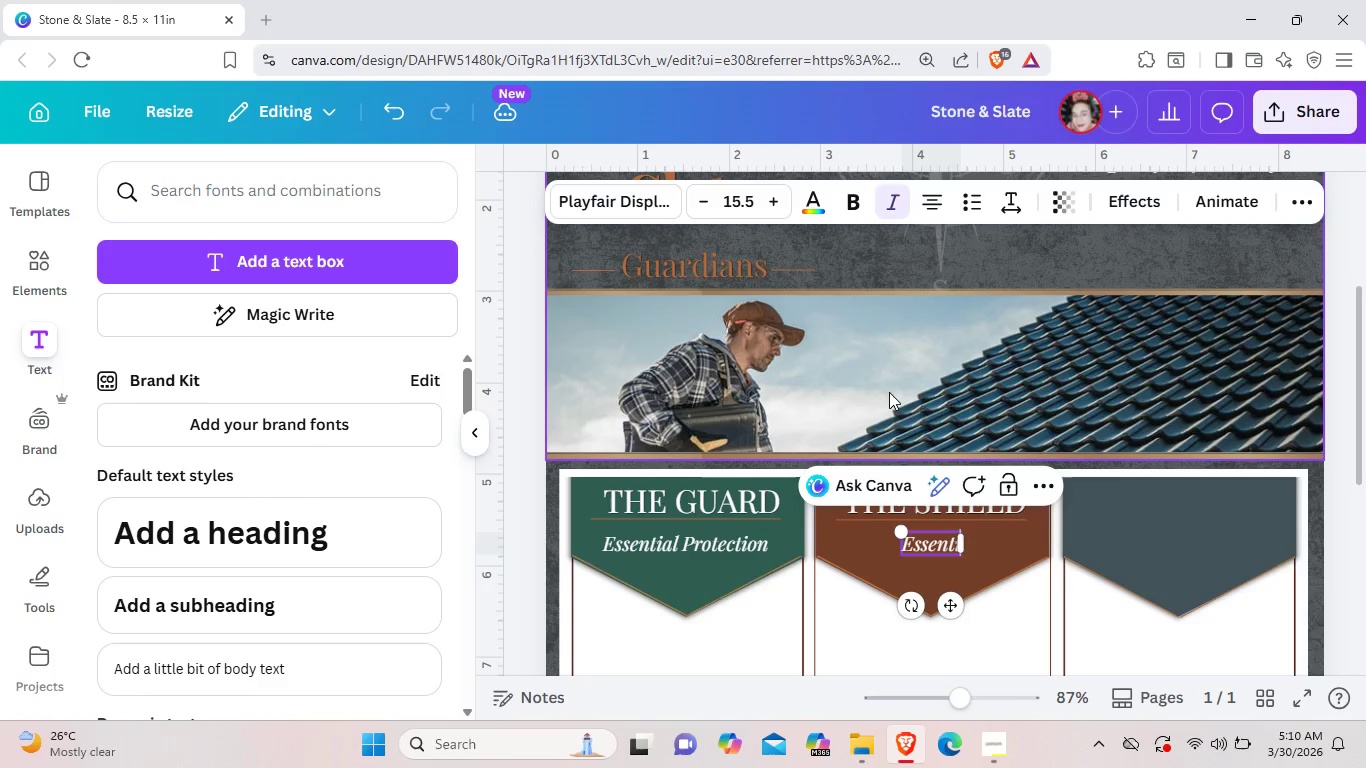 
key(Backspace)
 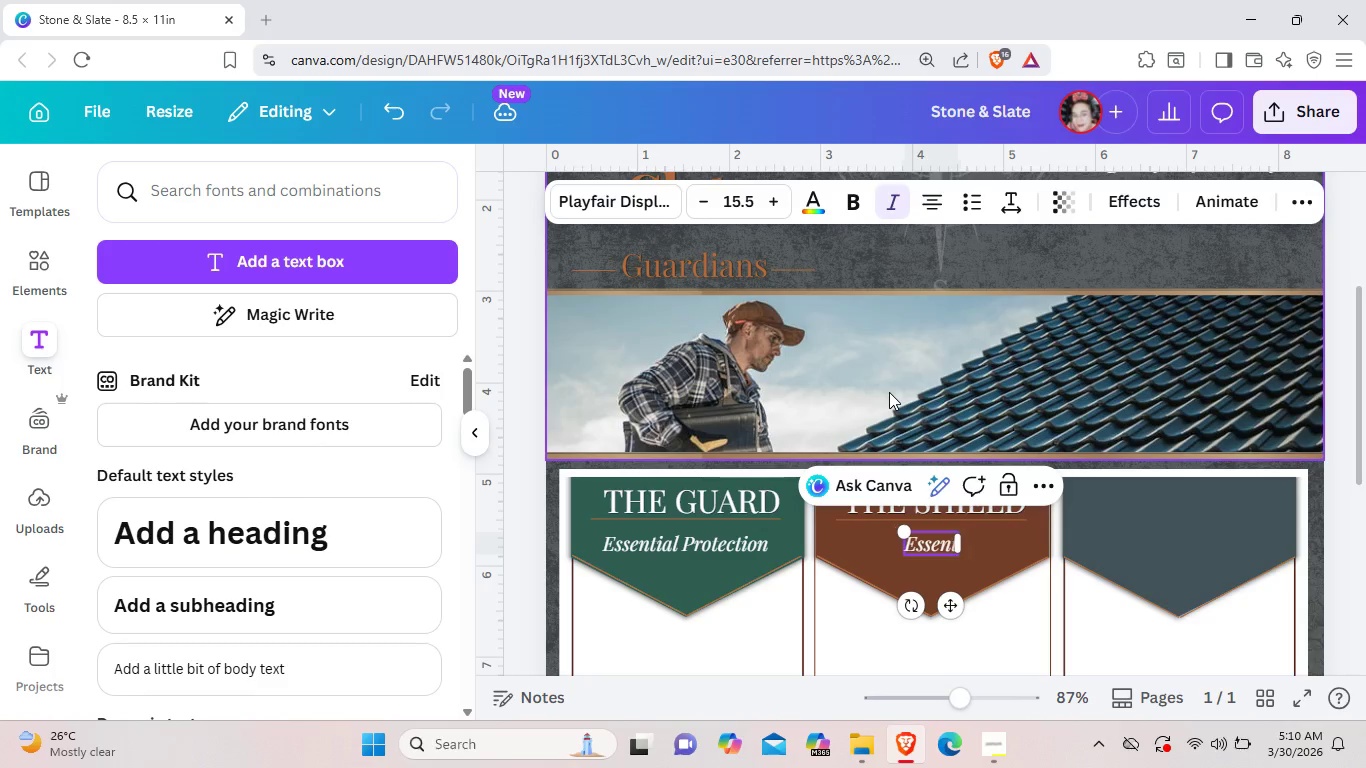 
key(Backspace)
 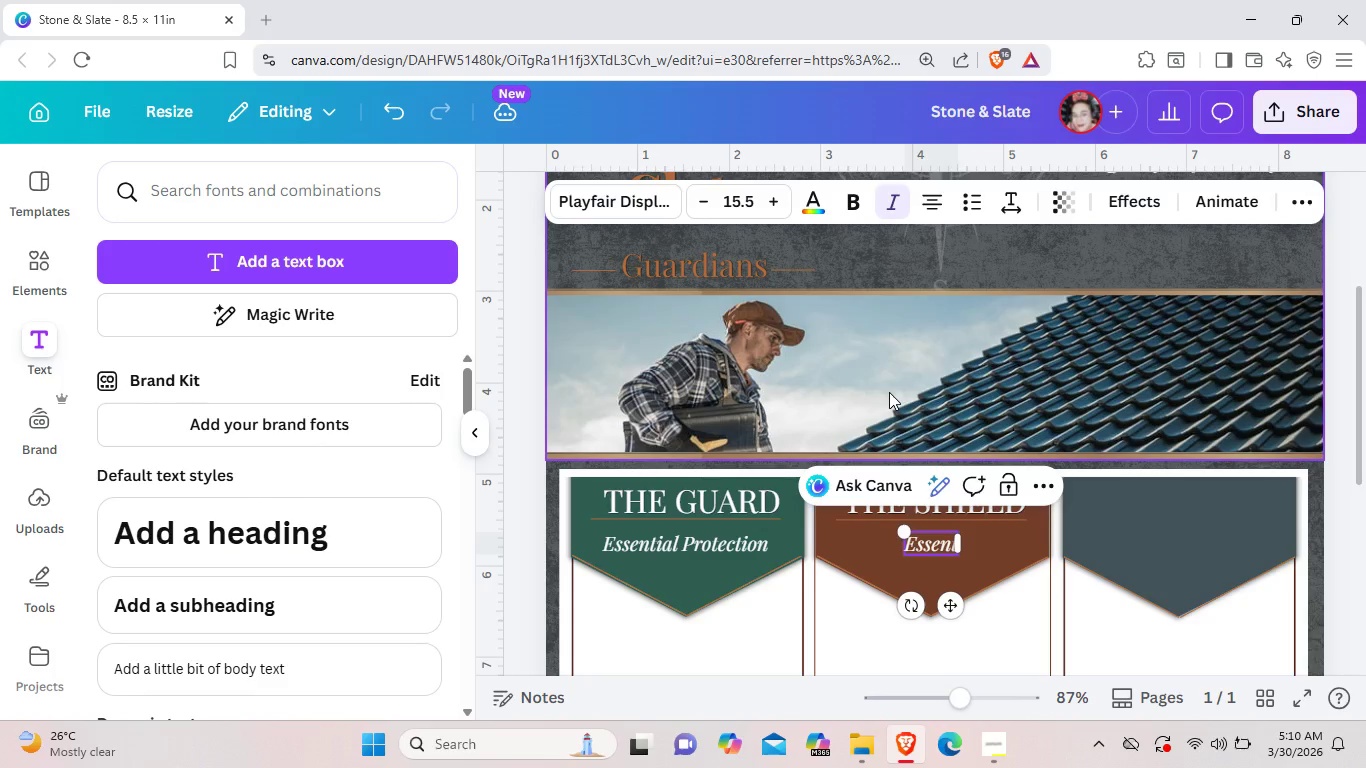 
key(Backspace)
 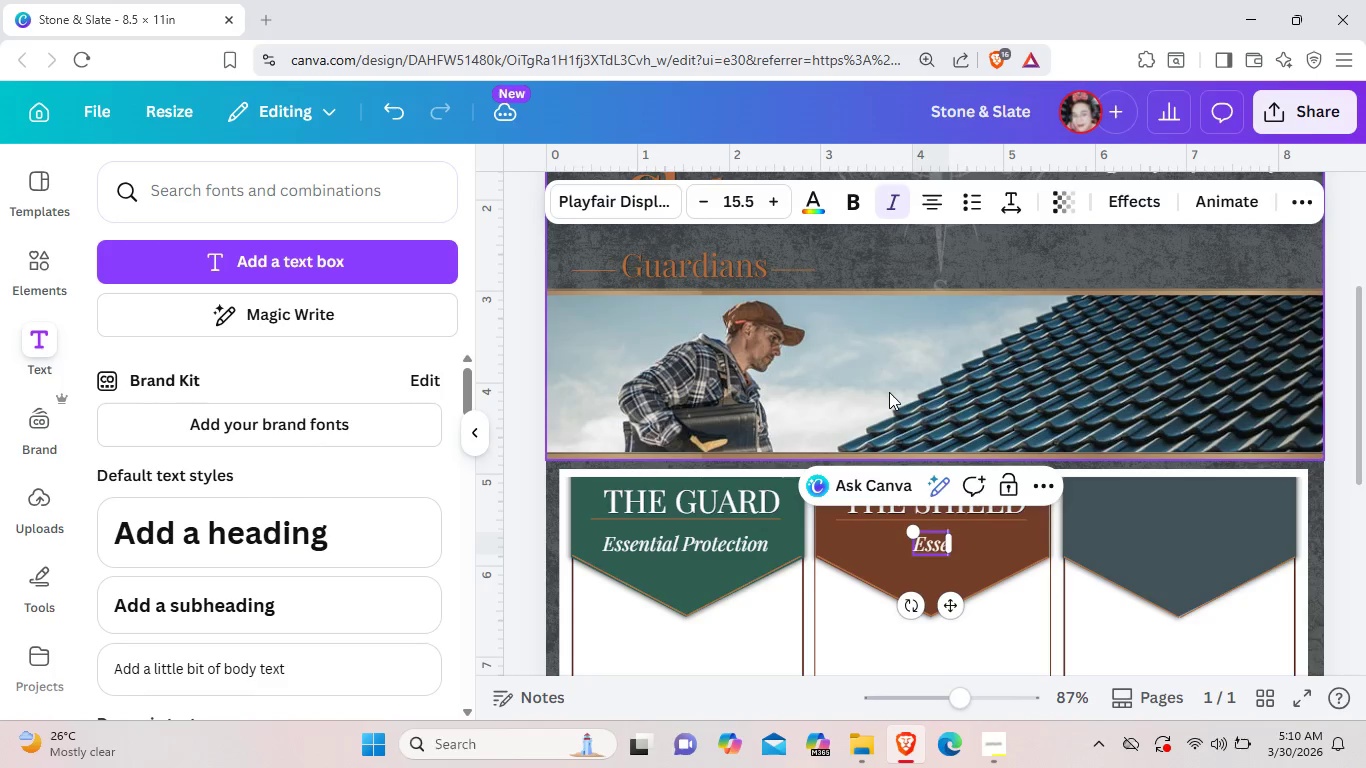 
key(Backspace)
 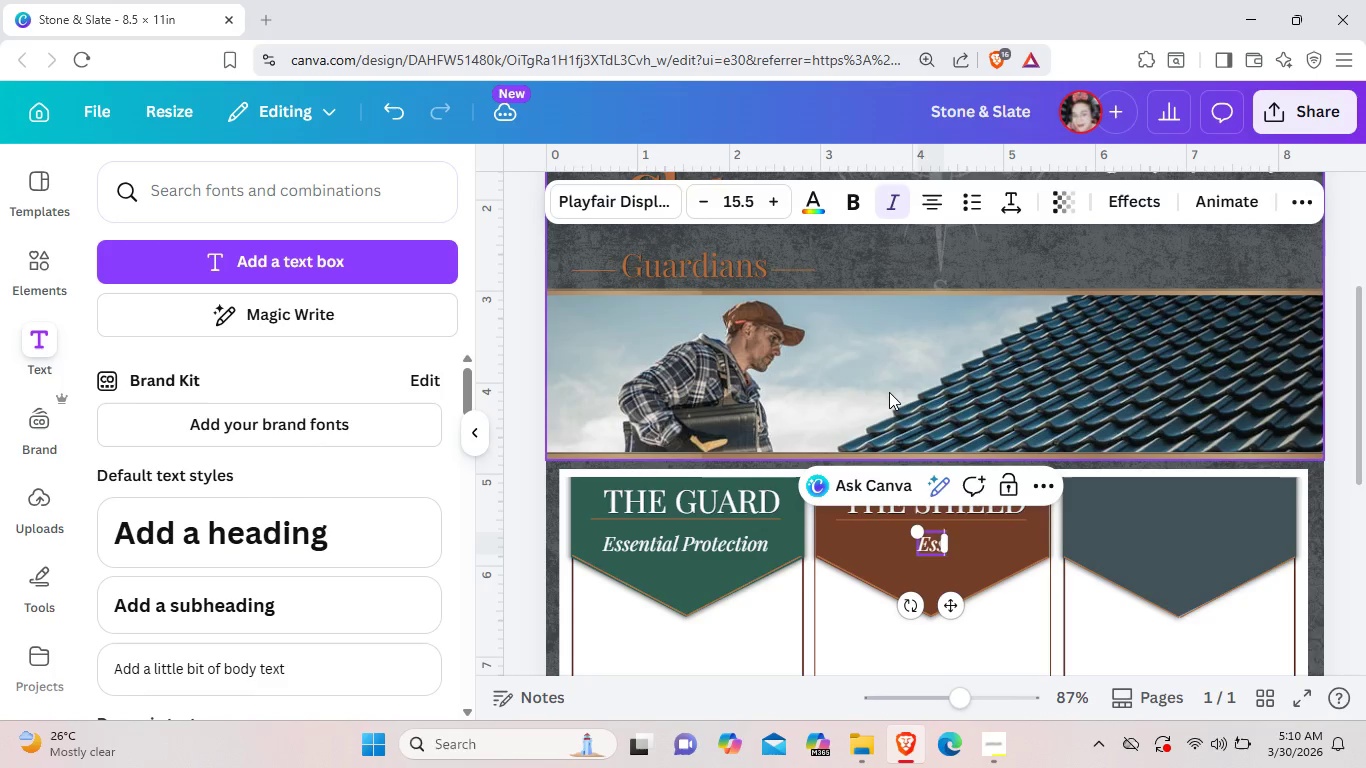 
key(Backspace)
 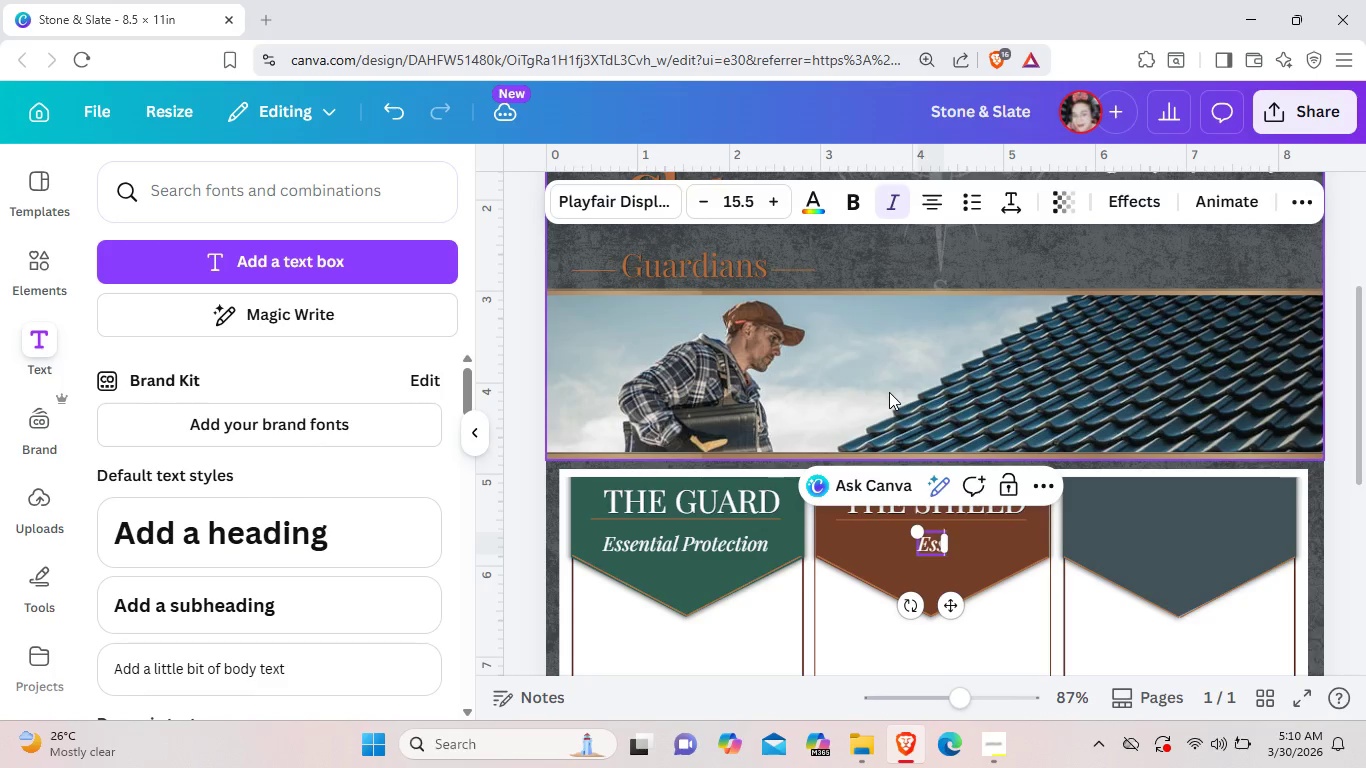 
key(Backspace)
 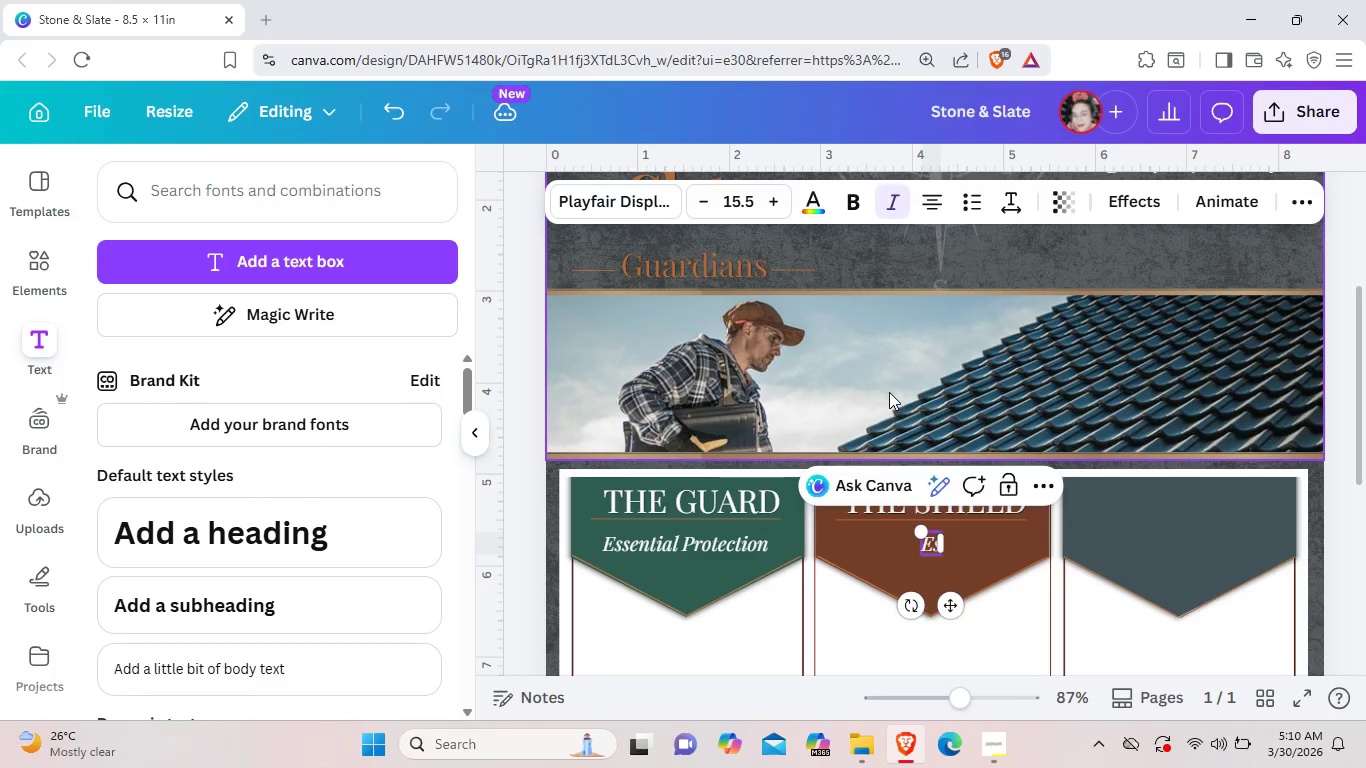 
key(Backspace)
 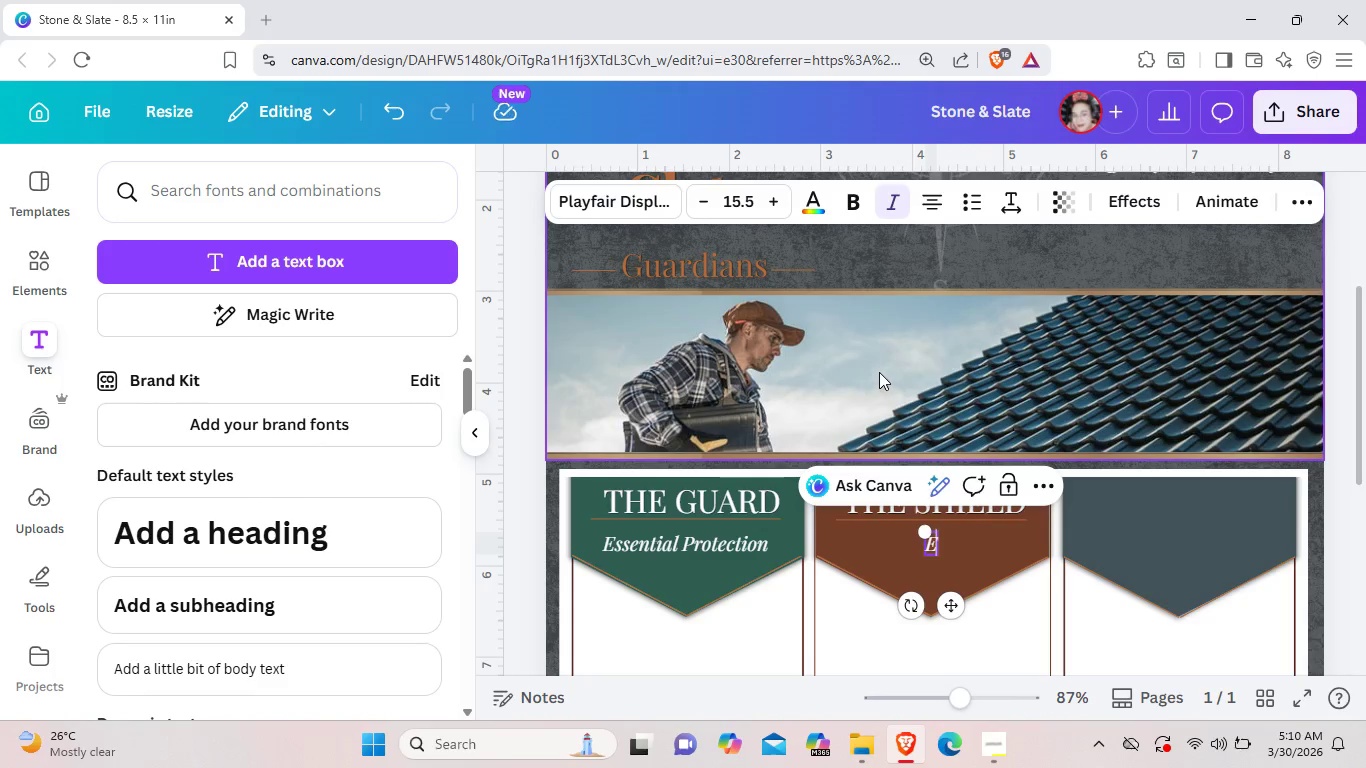 
key(Backspace)
type(AD)
 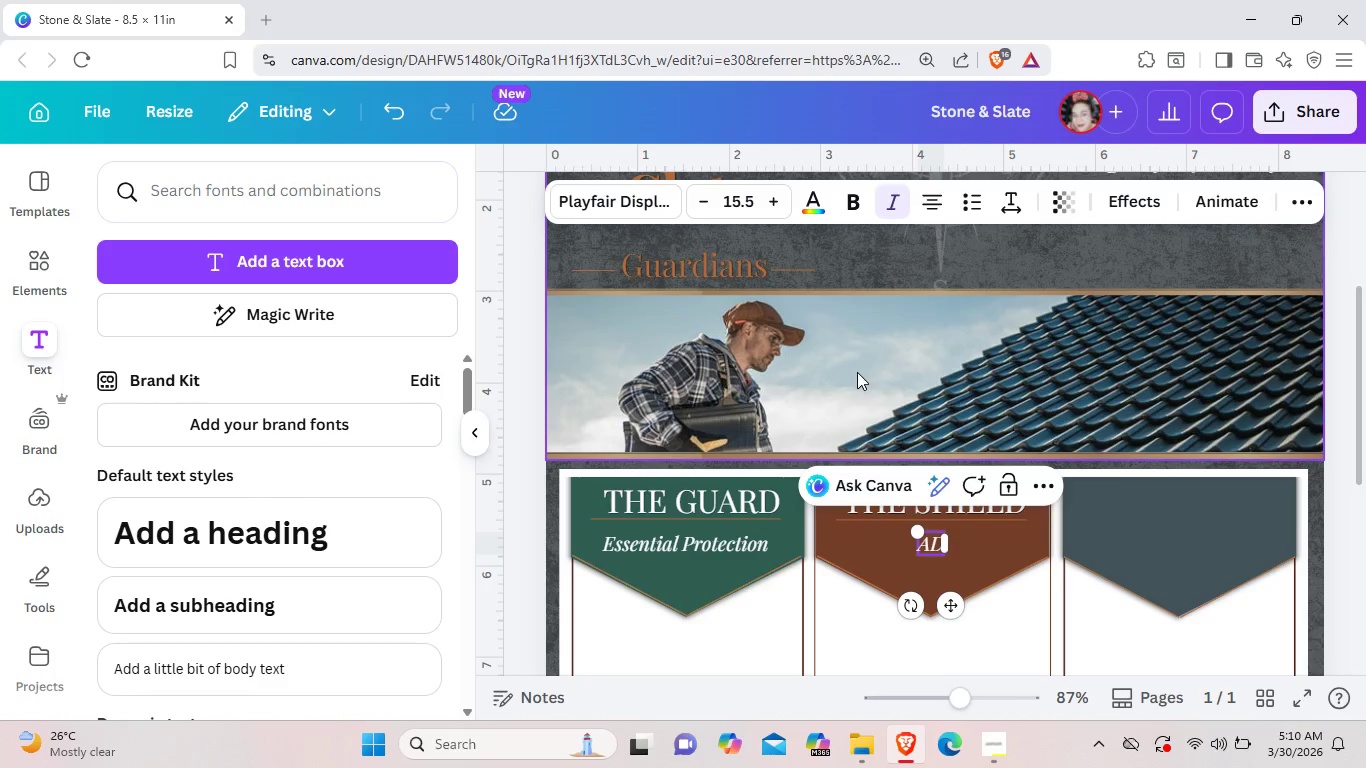 
key(Backspace)
type(dvanced Defenese)
 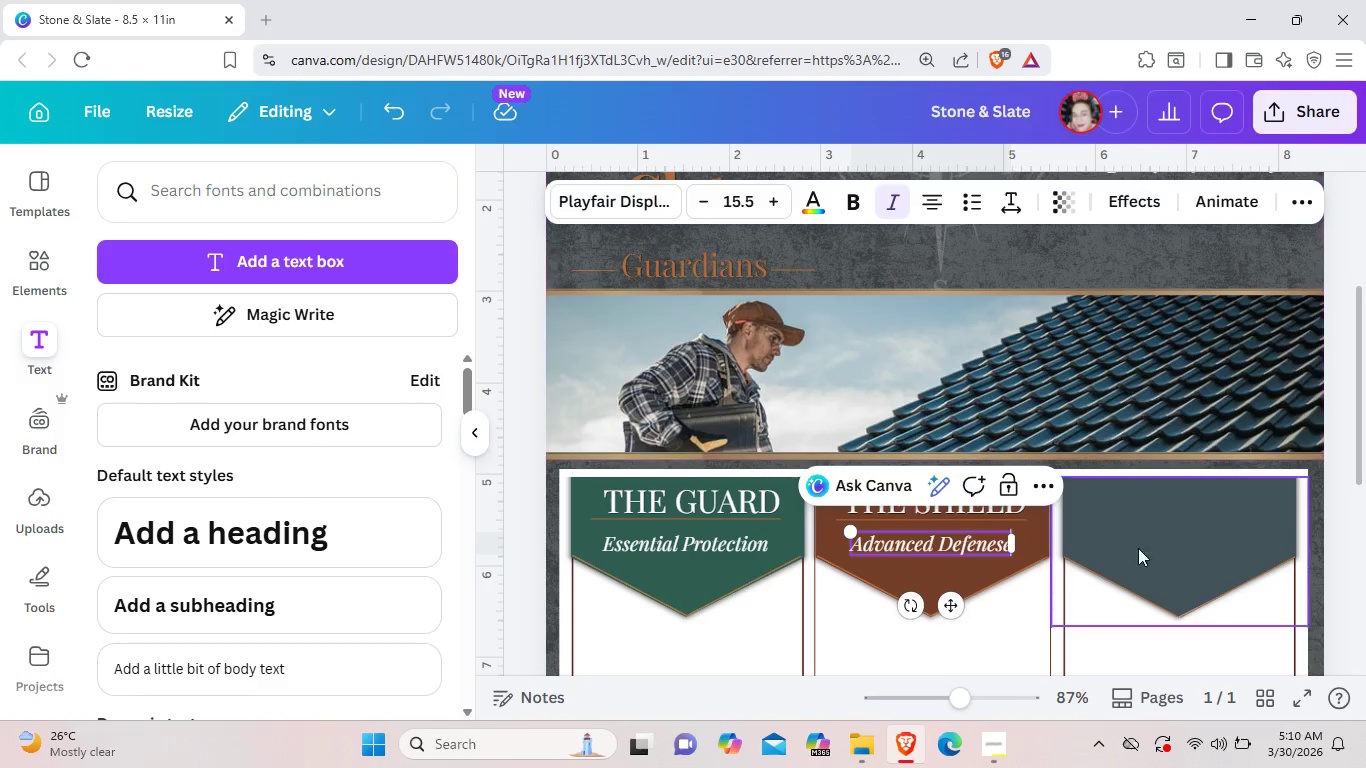 
left_click([1107, 626])
 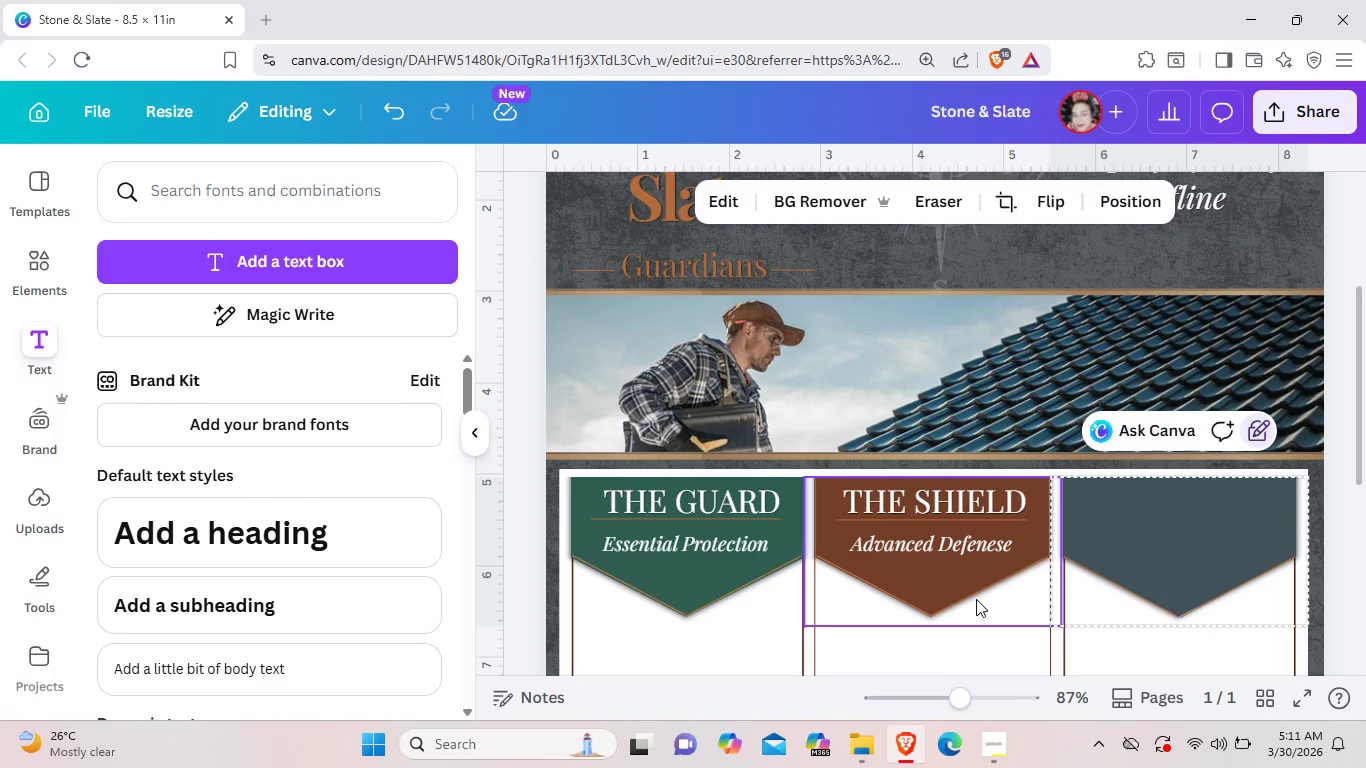 
left_click([992, 500])
 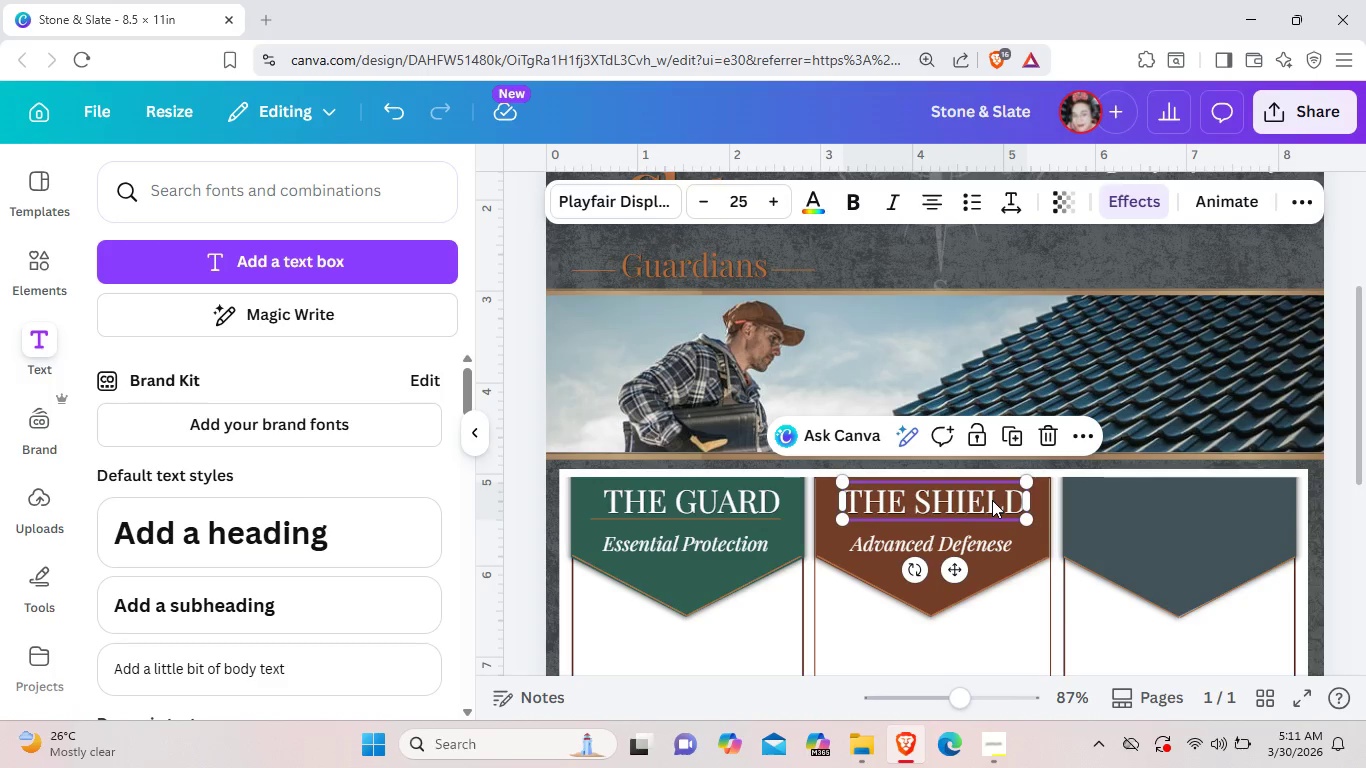 
key(Control+C)
 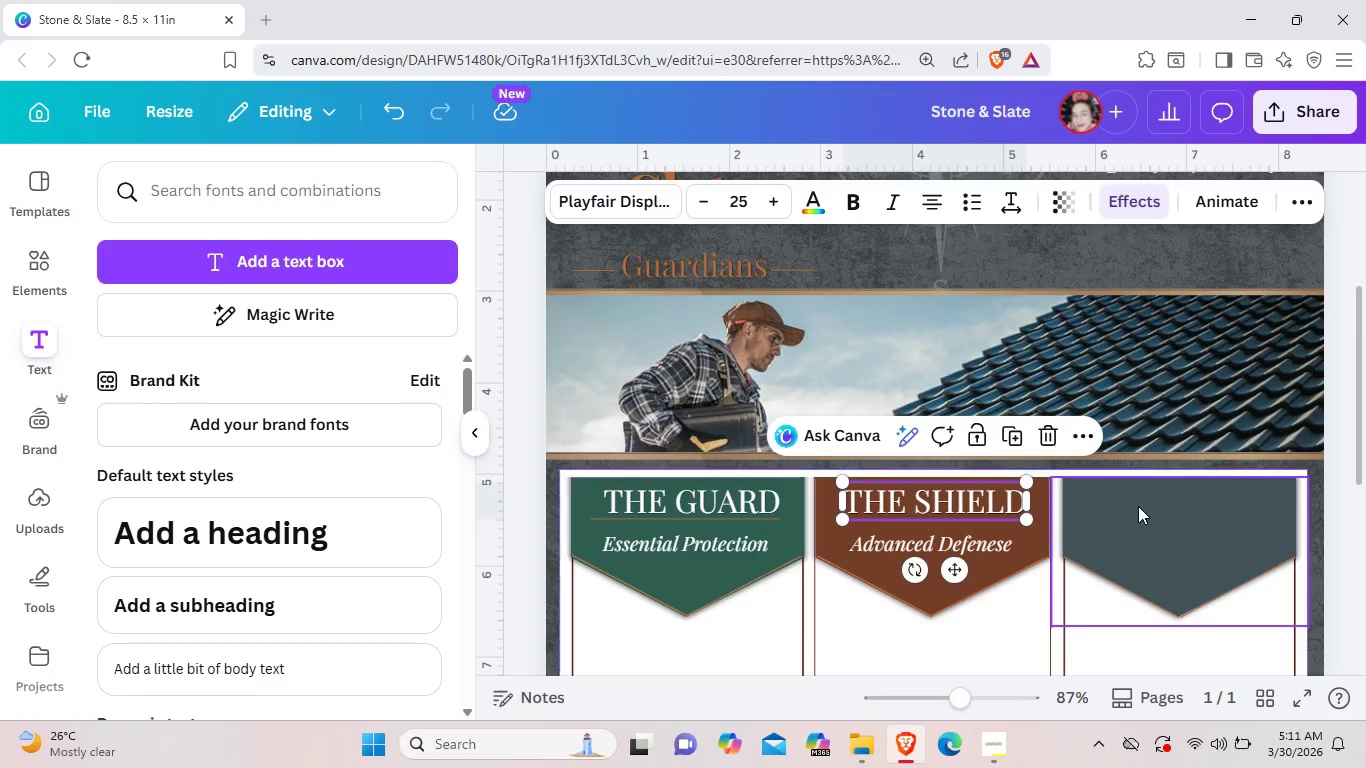 
left_click([1138, 506])
 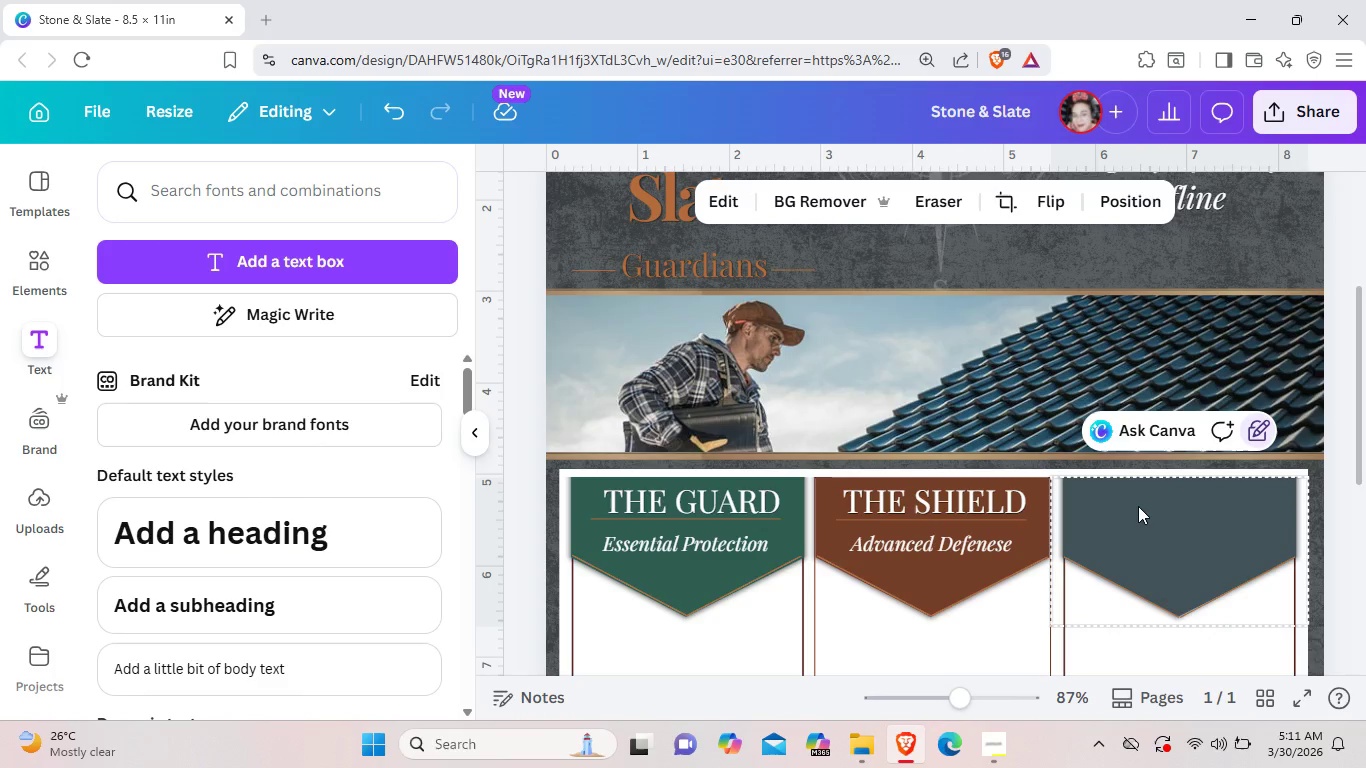 
key(Control+V)
 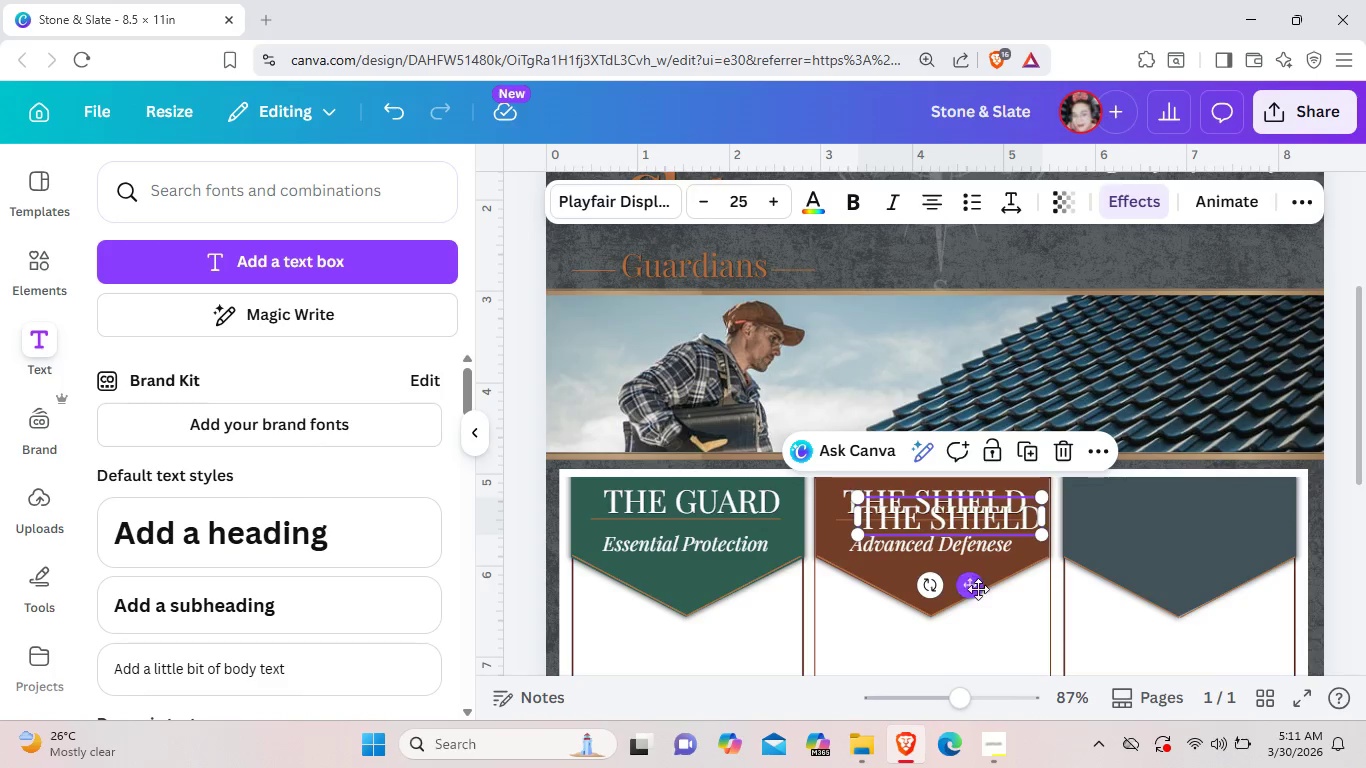 
left_click_drag(start_coordinate=[977, 592], to_coordinate=[1203, 578])
 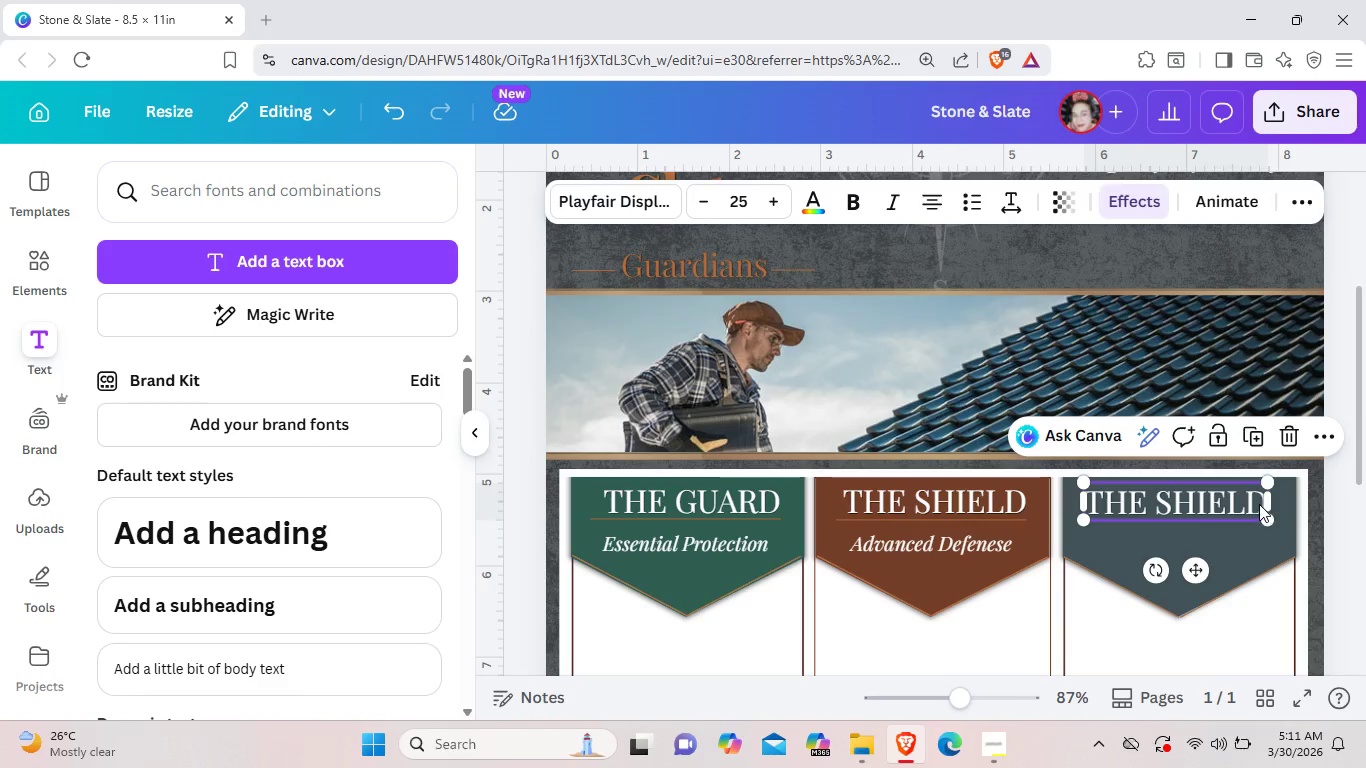 
left_click([1259, 504])
 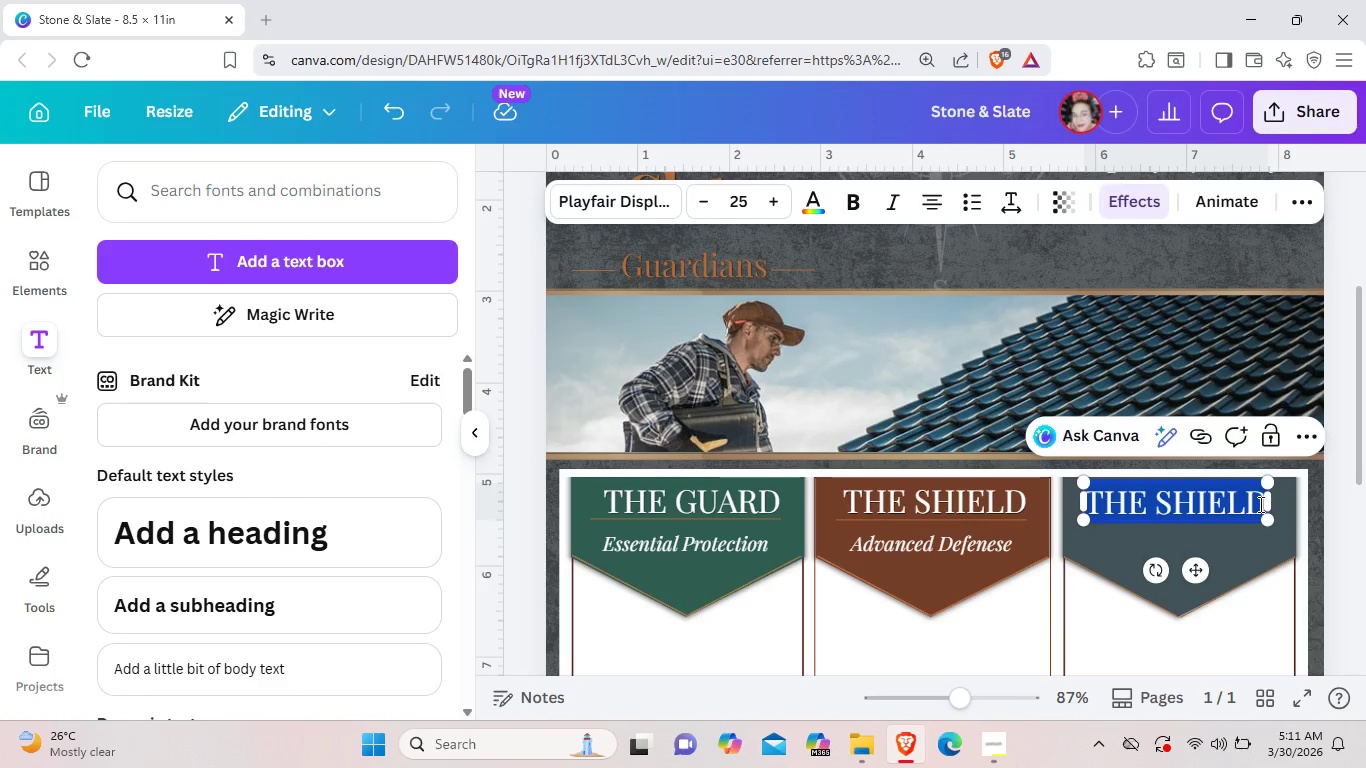 
left_click([1263, 503])
 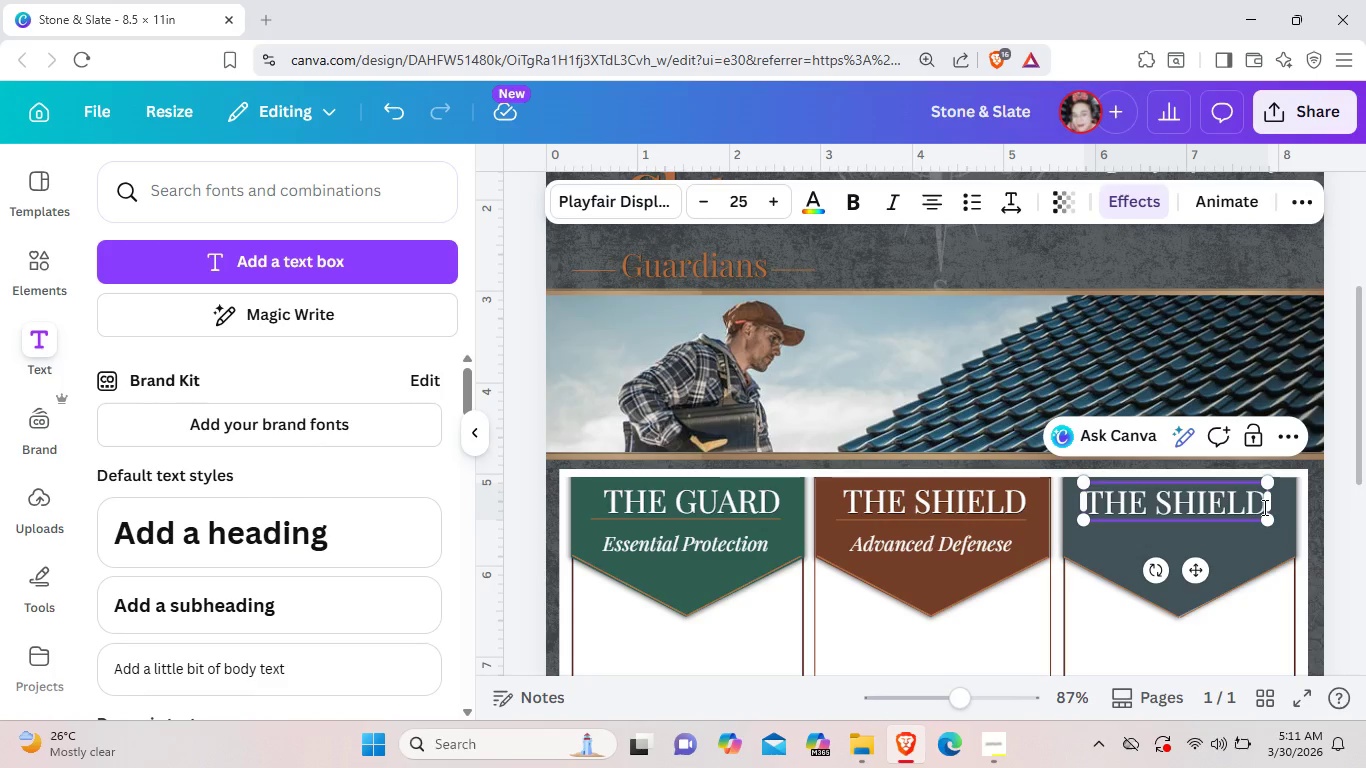 
key(Backspace)
 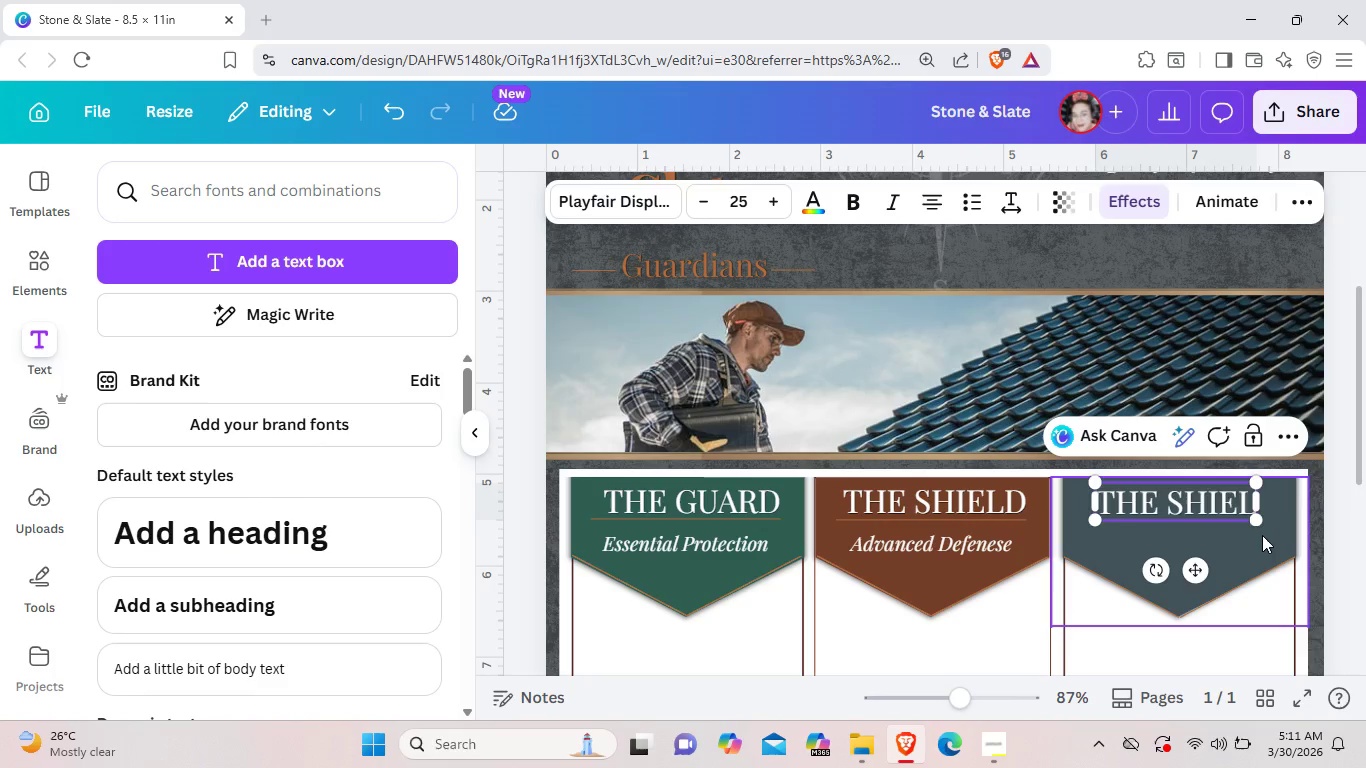 
key(Backspace)
 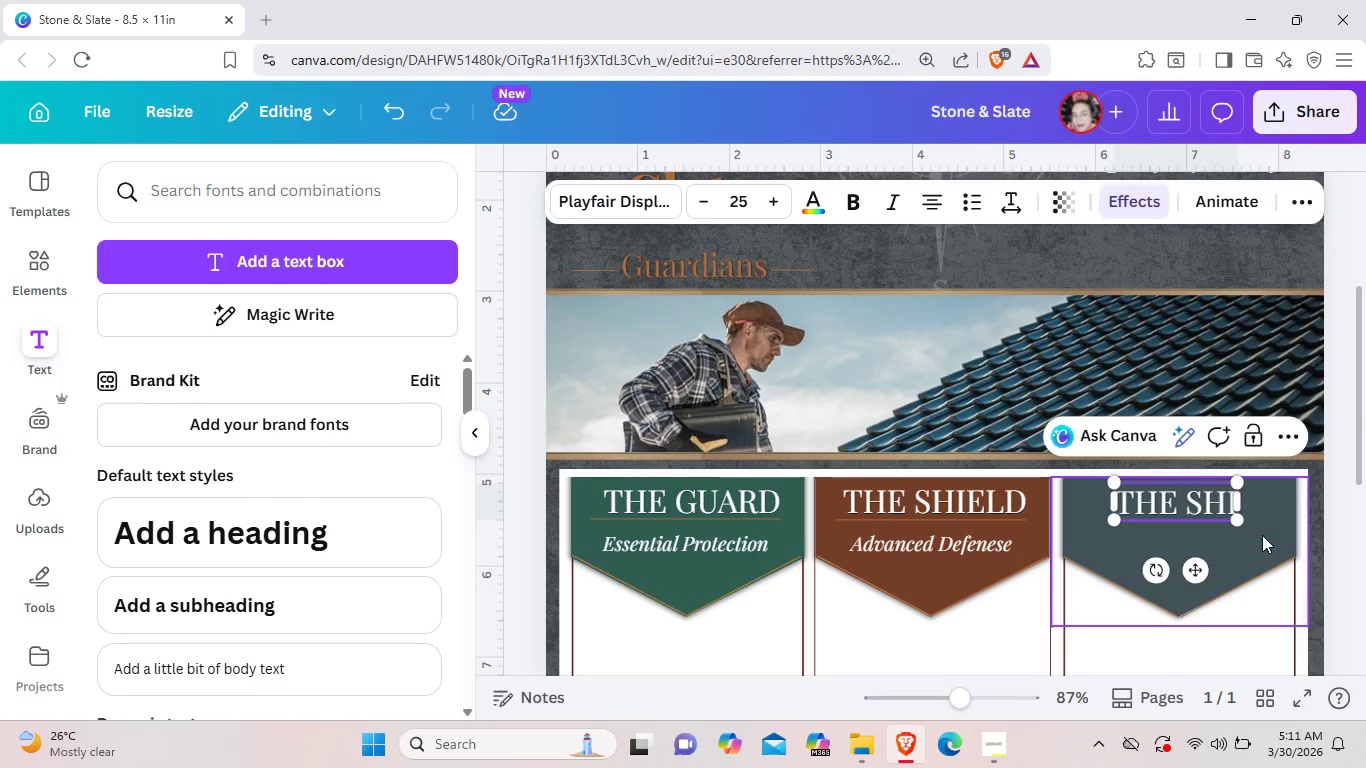 
key(Backspace)
 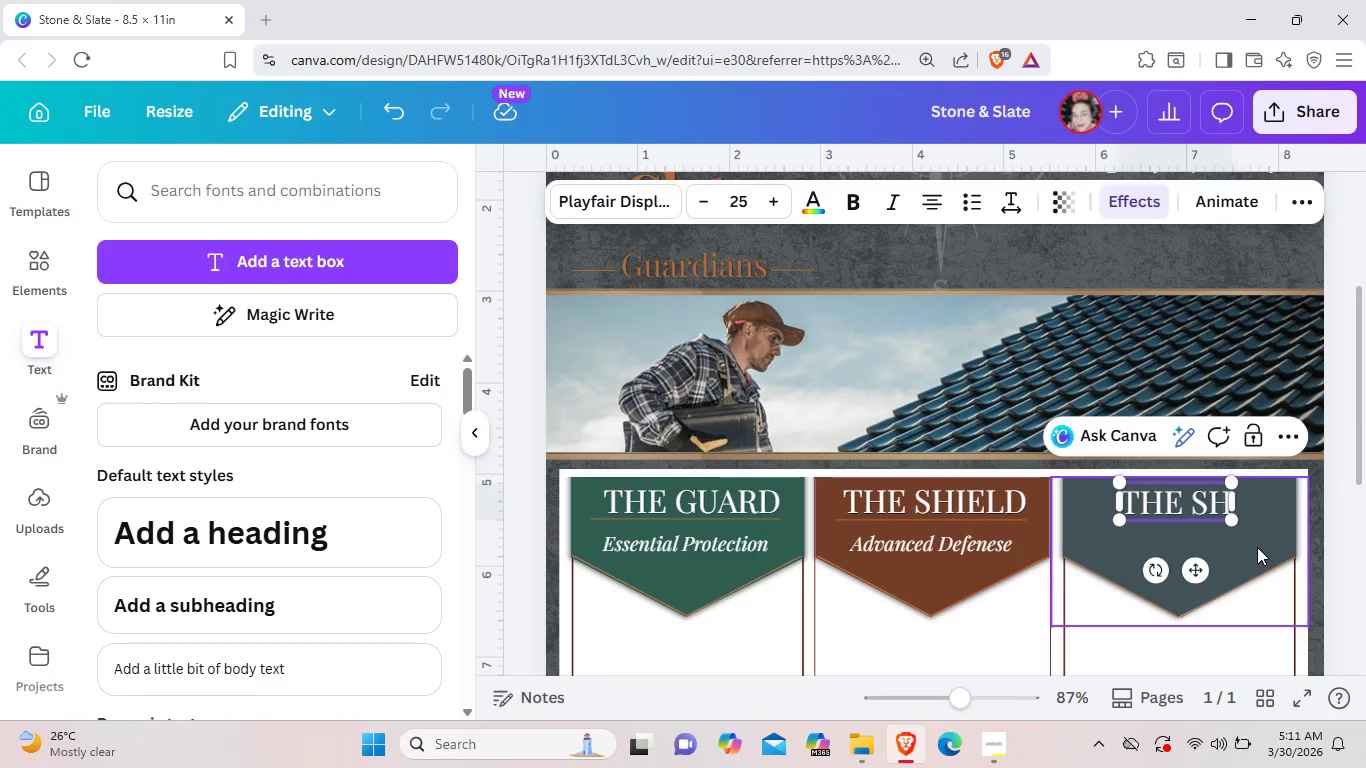 
key(Backspace)
 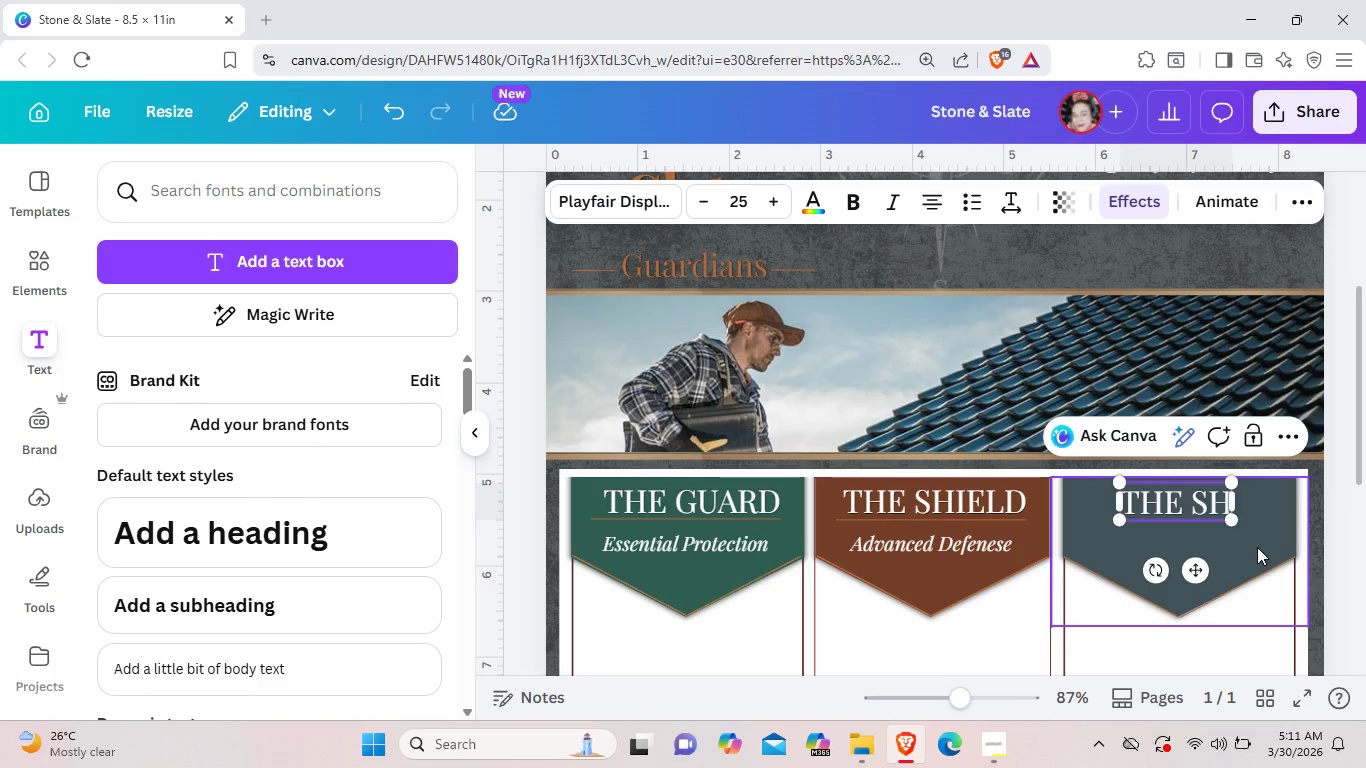 
key(Backspace)
 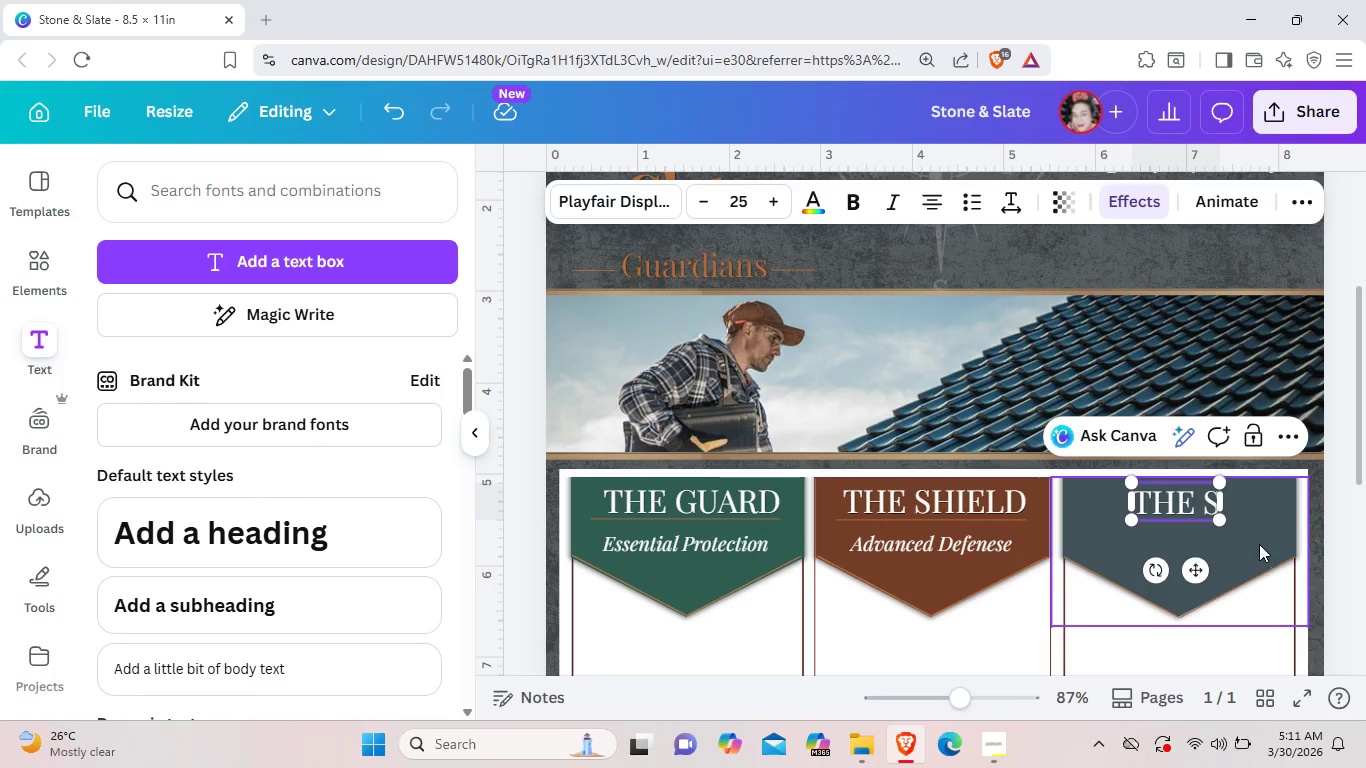 
key(Backspace)
 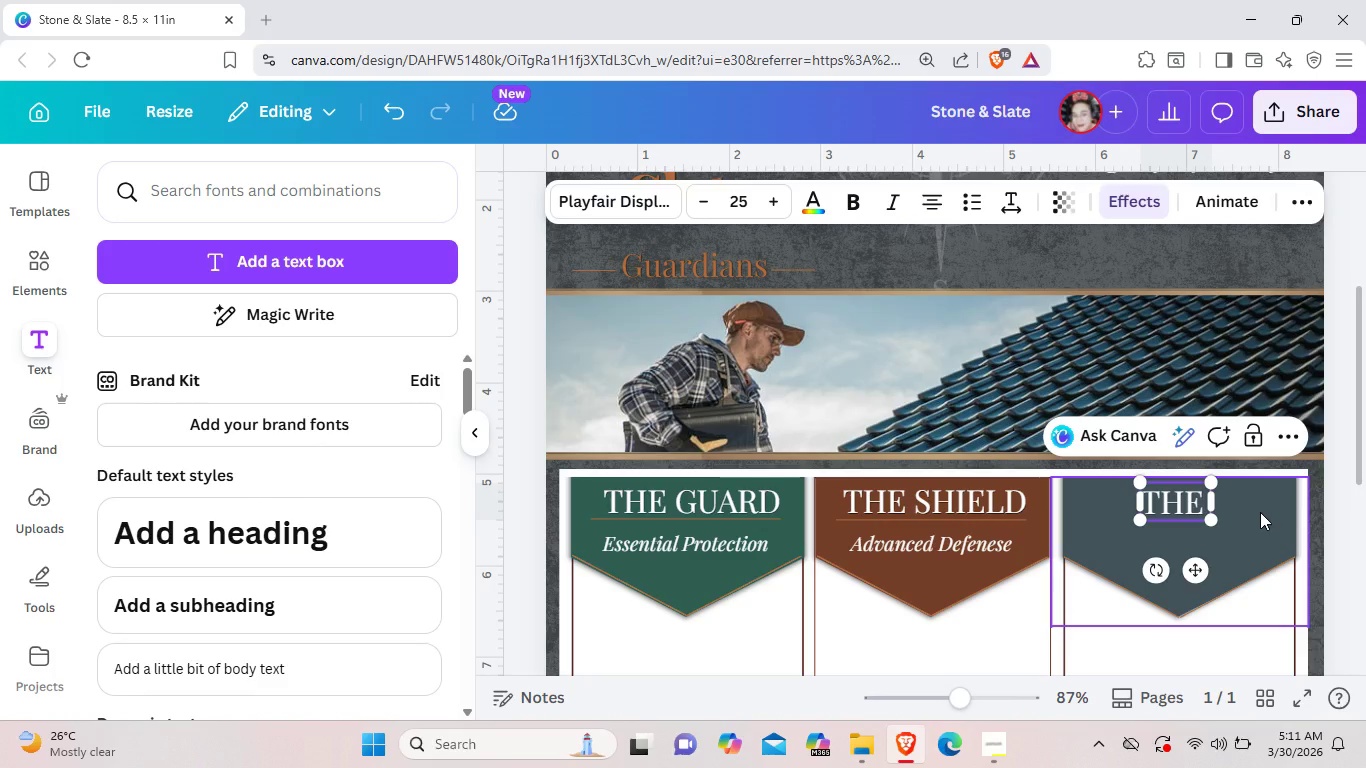 
type(he)
key(Backspace)
key(Backspace)
type(HERITAGE)
 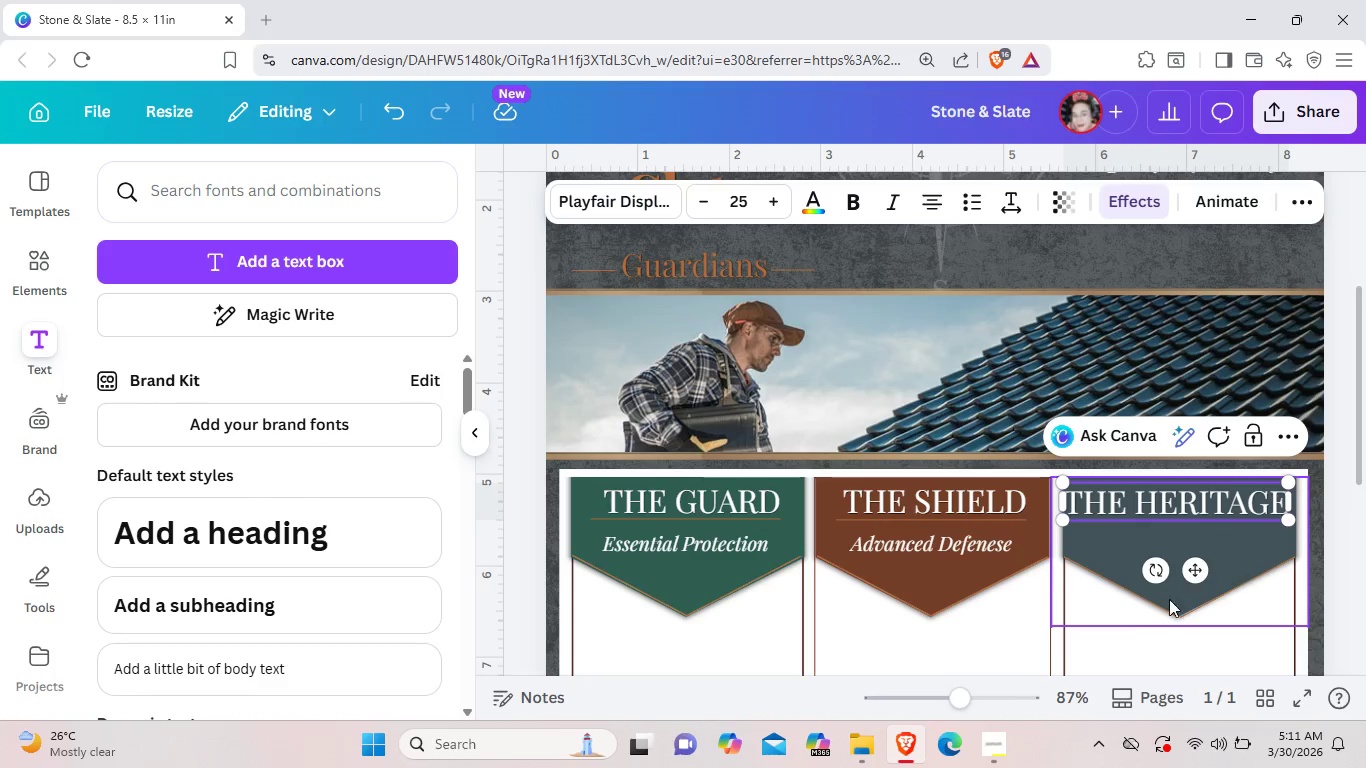 
left_click([1127, 618])
 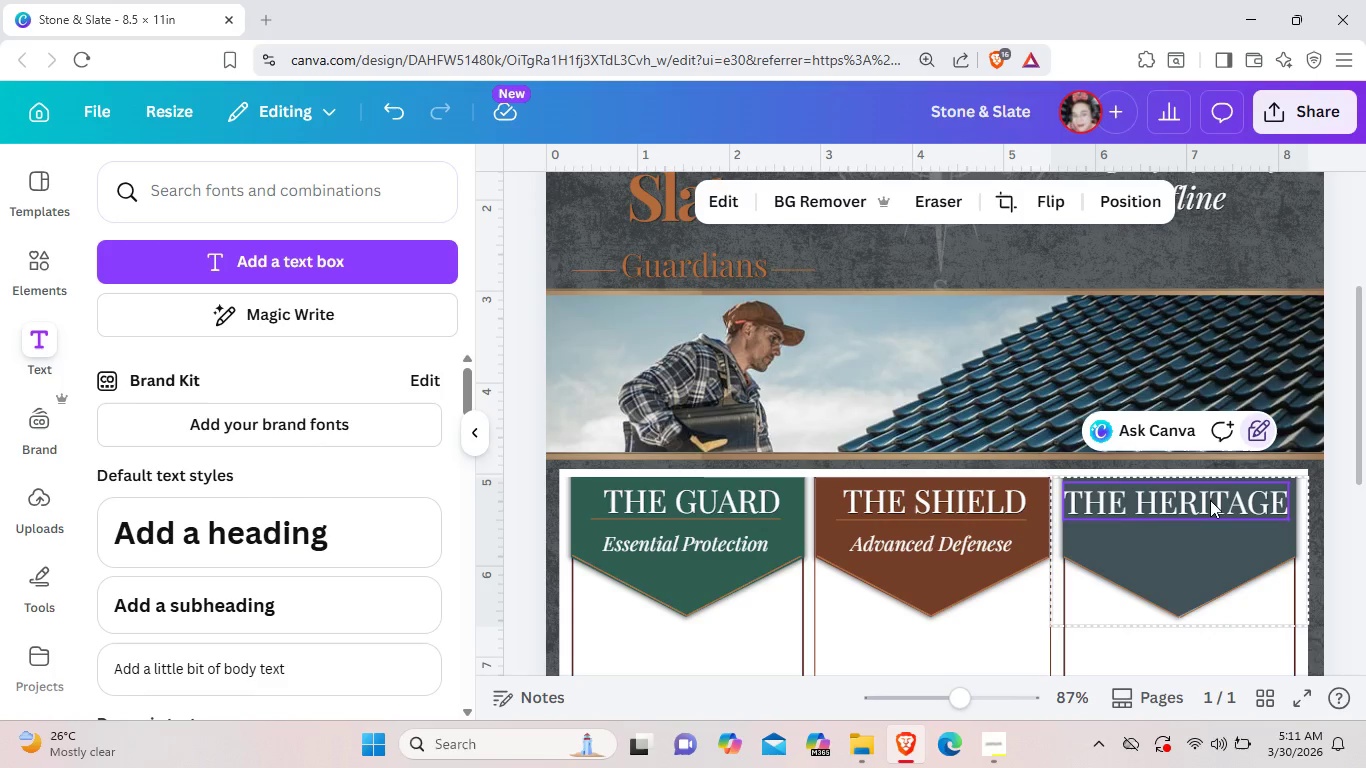 
left_click([1210, 499])
 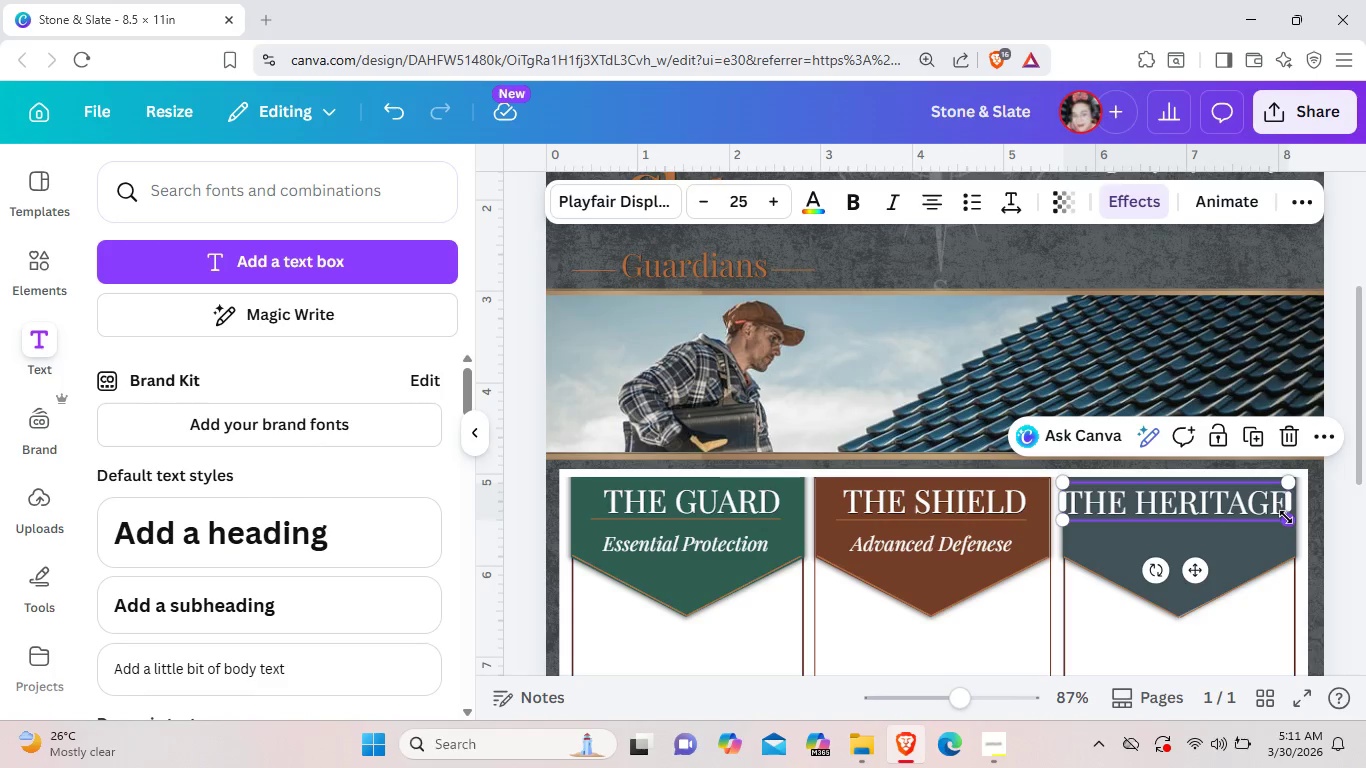 
left_click_drag(start_coordinate=[1286, 517], to_coordinate=[1276, 516])
 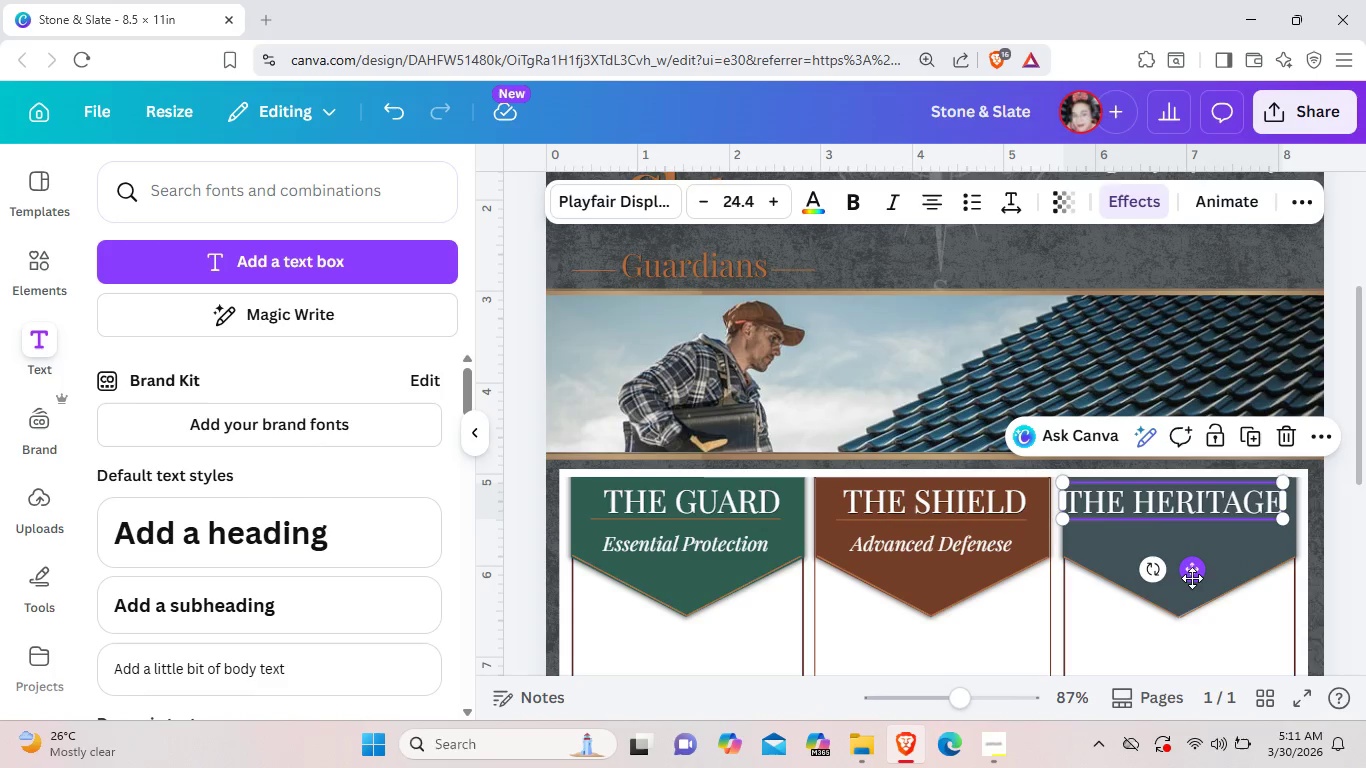 
left_click_drag(start_coordinate=[1191, 578], to_coordinate=[1196, 579])
 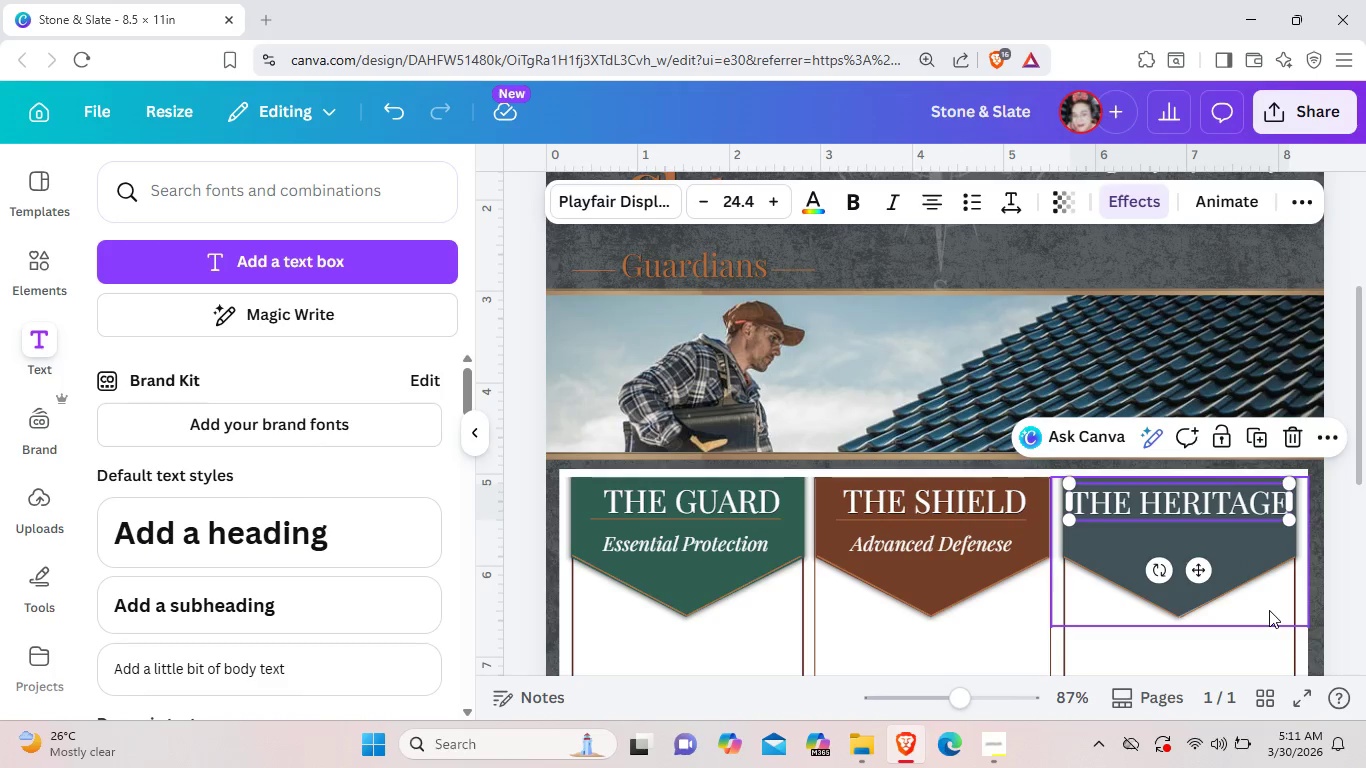 
left_click([1269, 610])
 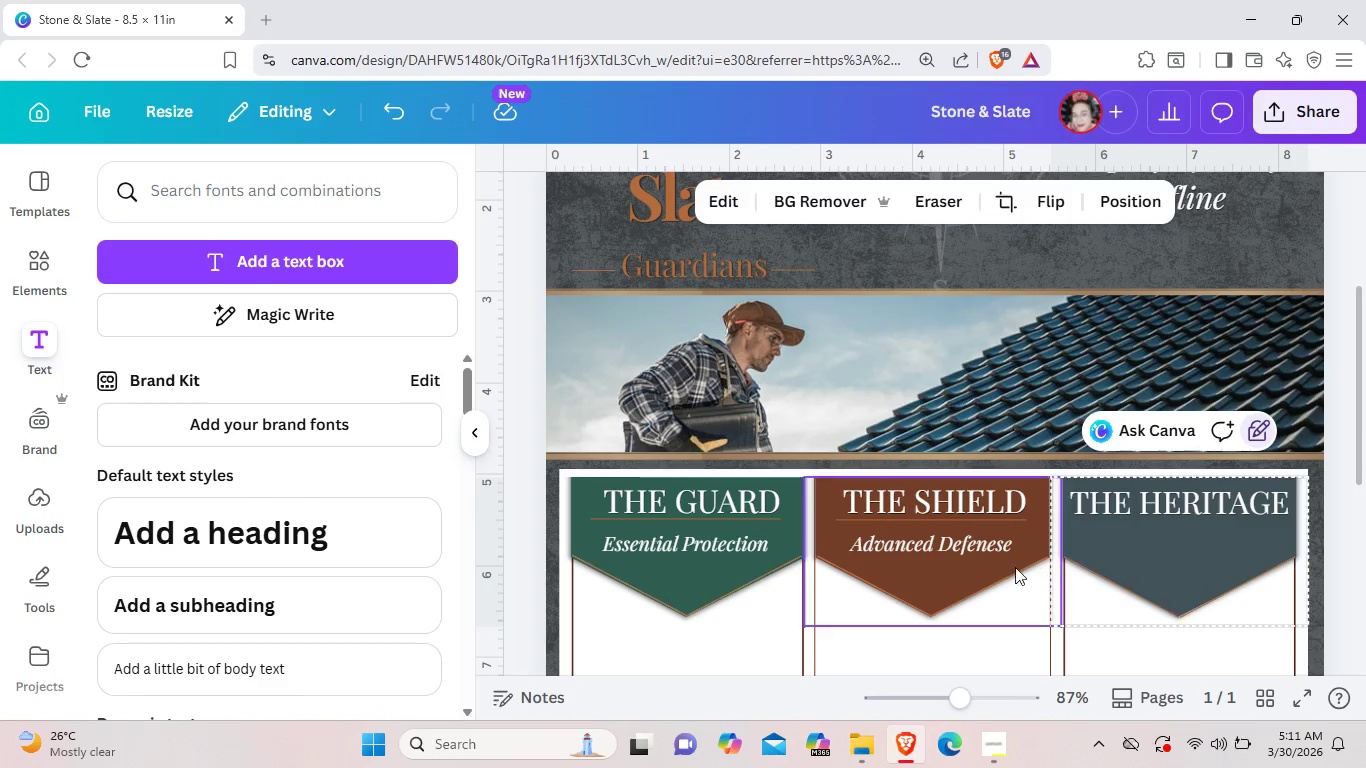 
left_click([978, 550])
 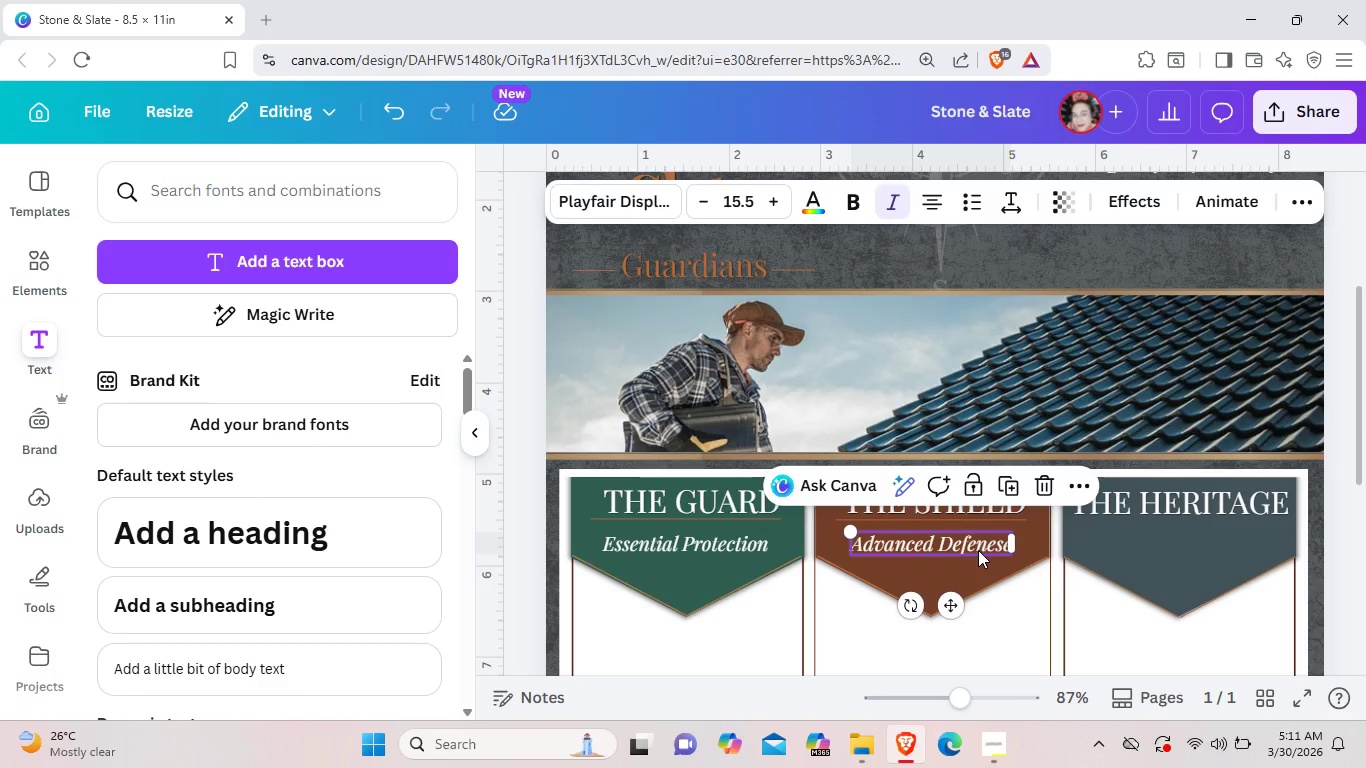 
key(Control+C)
 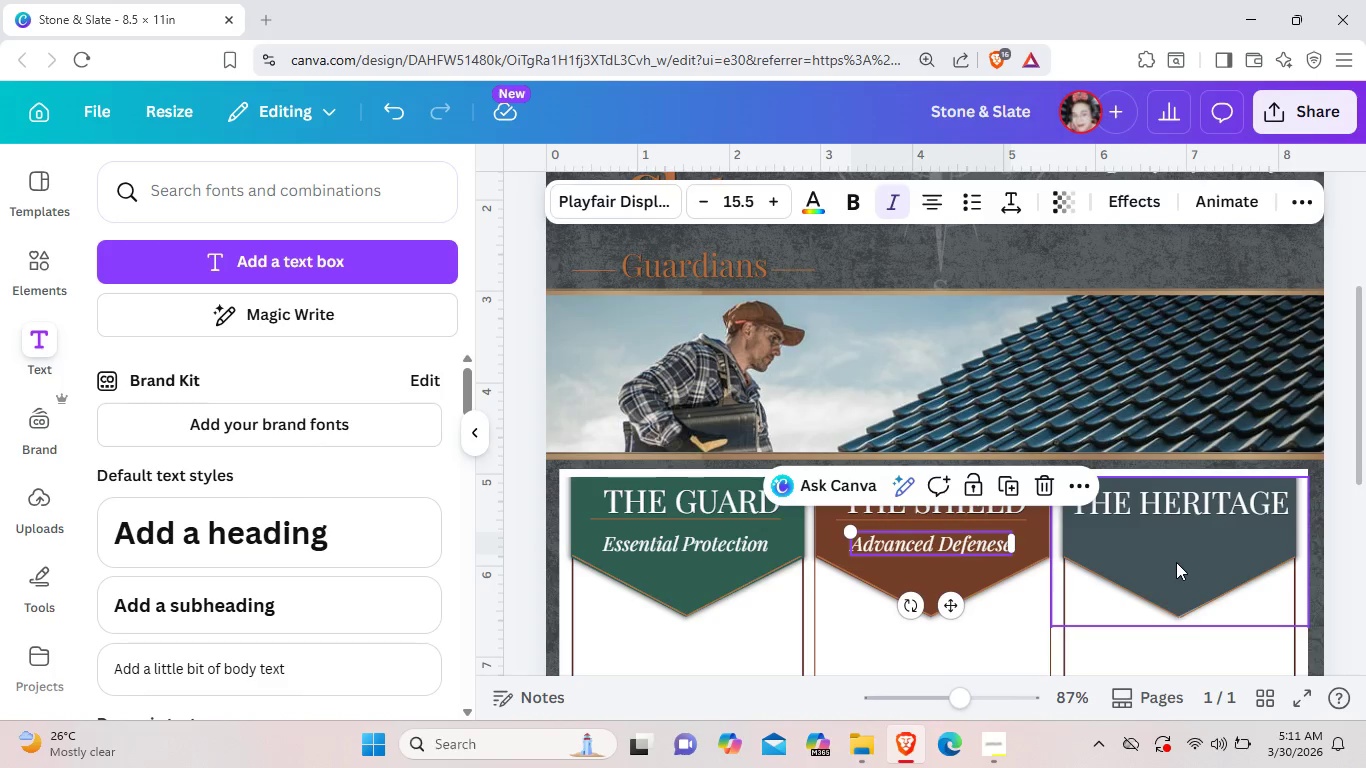 
left_click([1176, 562])
 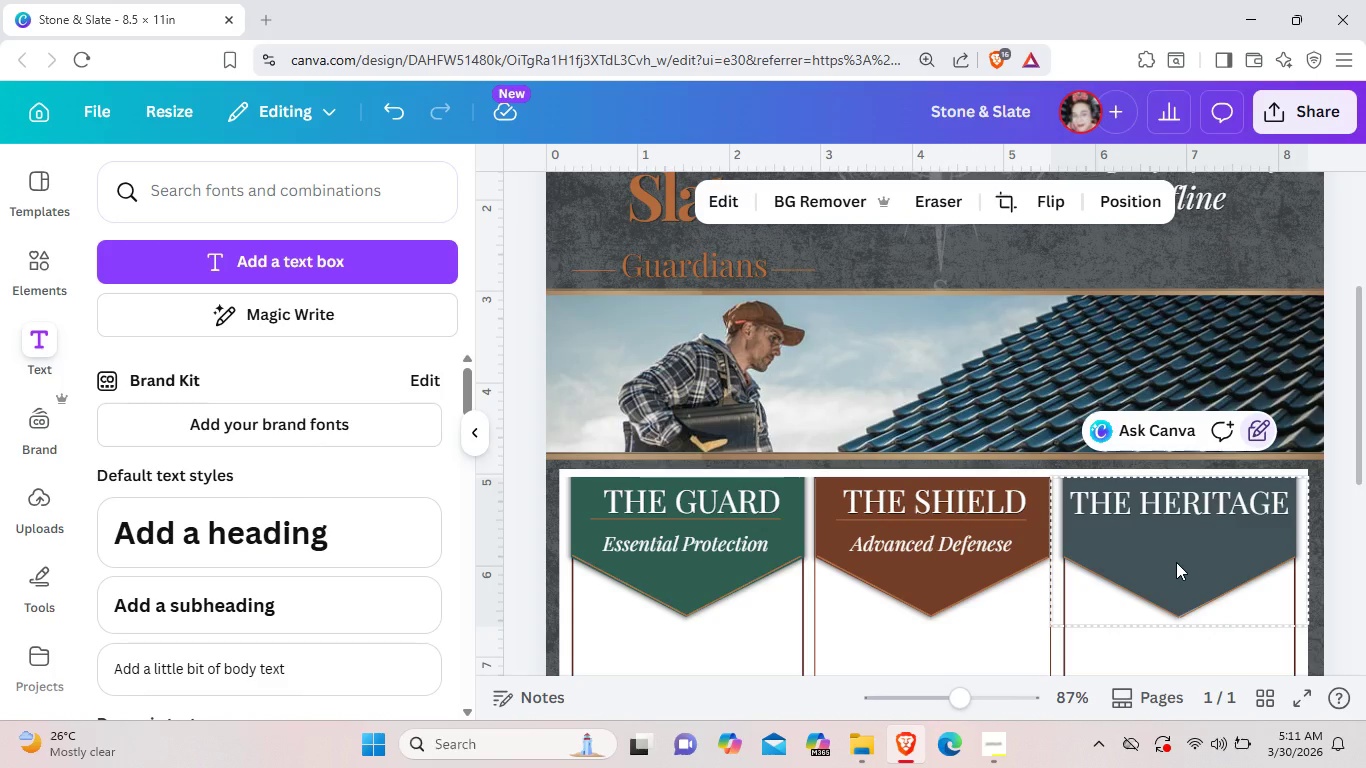 
key(Control+V)
 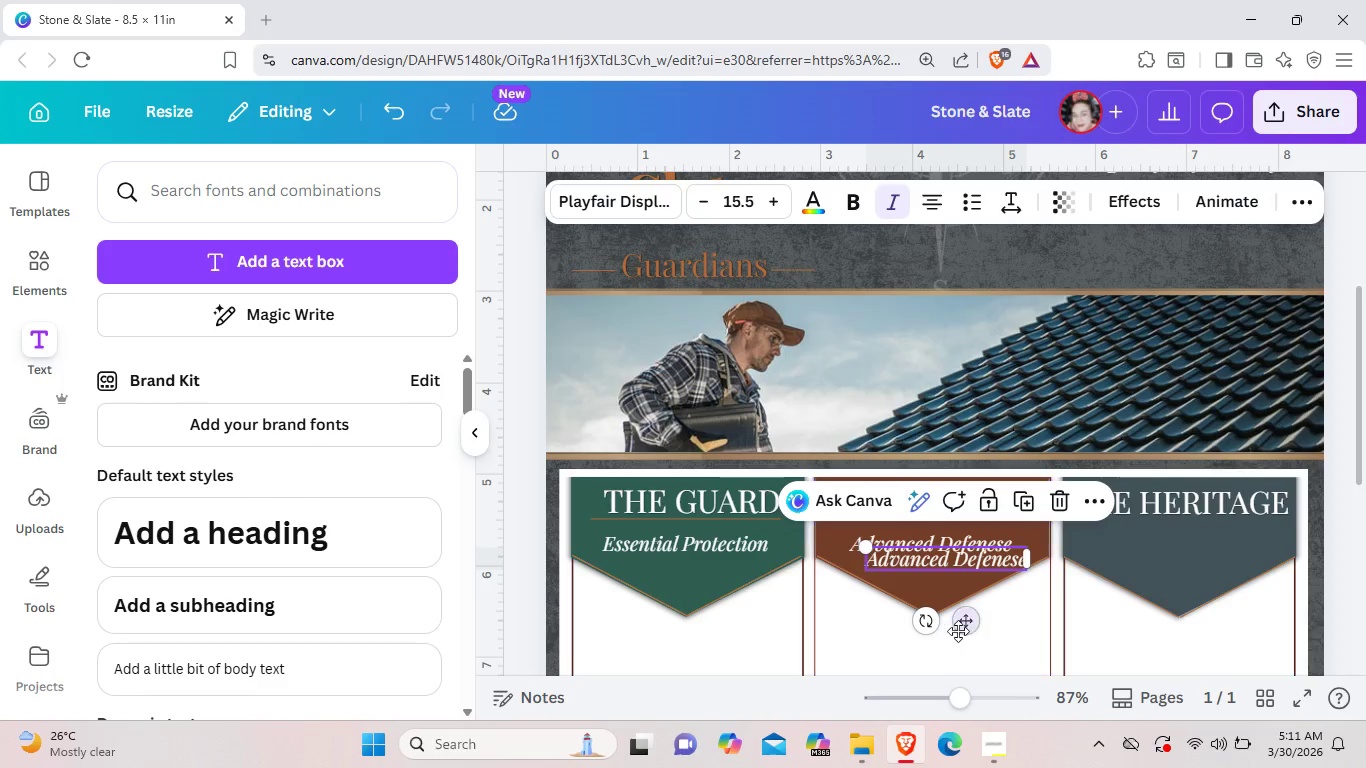 
left_click_drag(start_coordinate=[963, 628], to_coordinate=[1193, 611])
 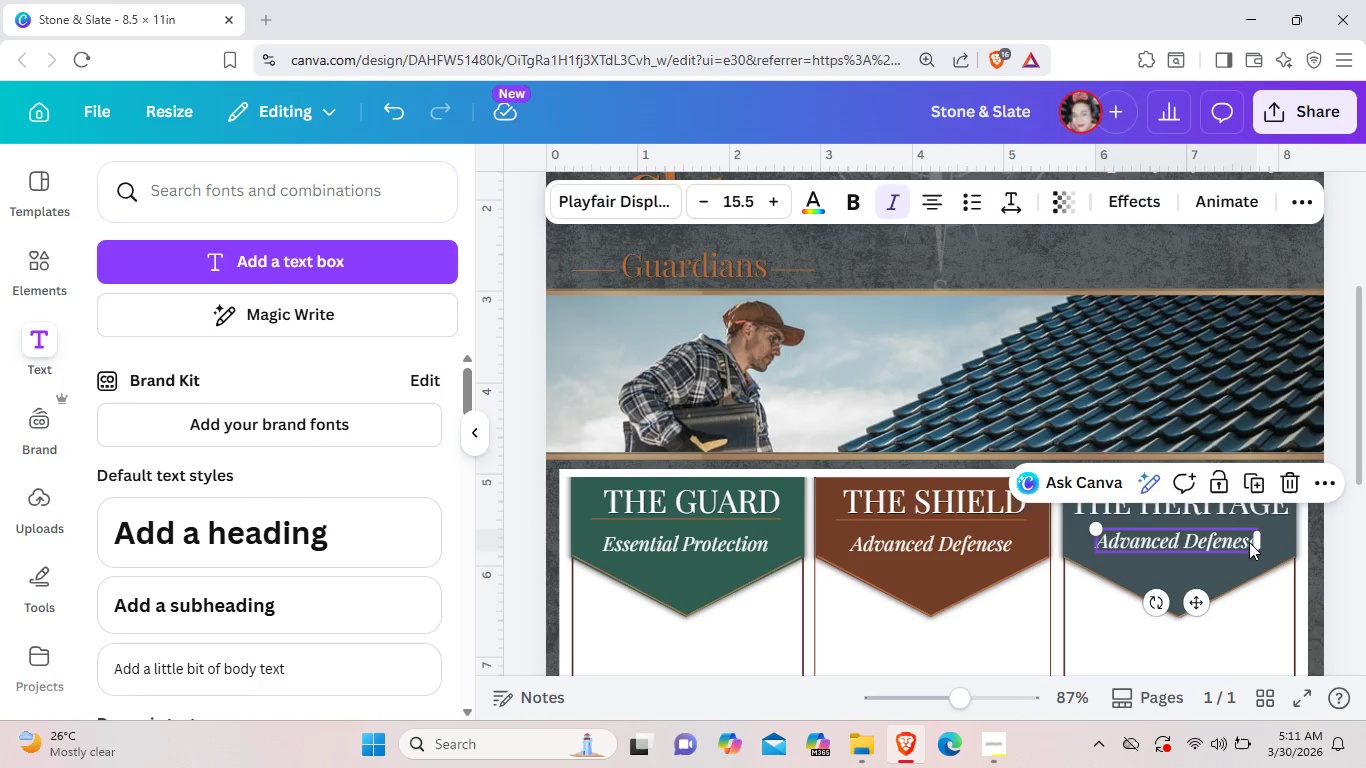 
left_click([1249, 542])
 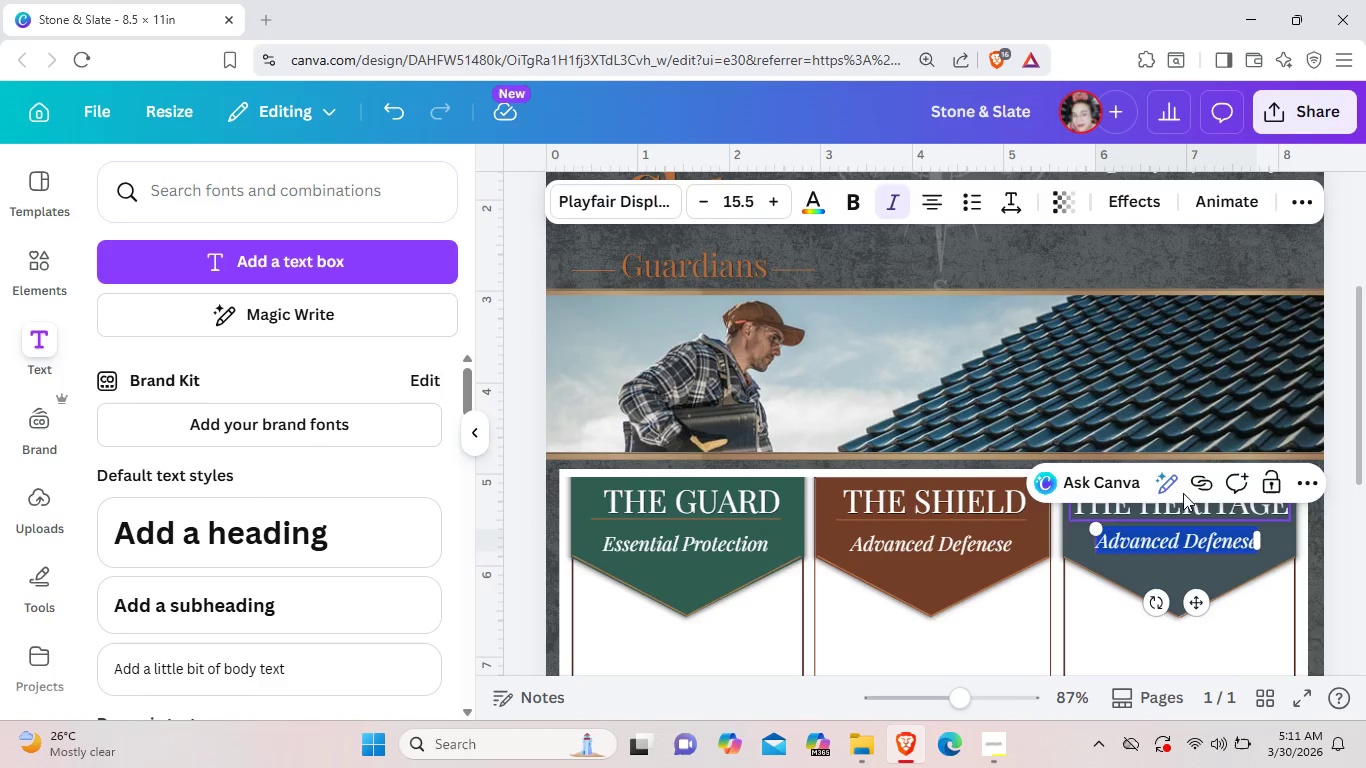 
key(Backspace)
type(fULL)
key(Backspace)
key(Backspace)
key(Backspace)
key(Backspace)
type(Full Preservat)
 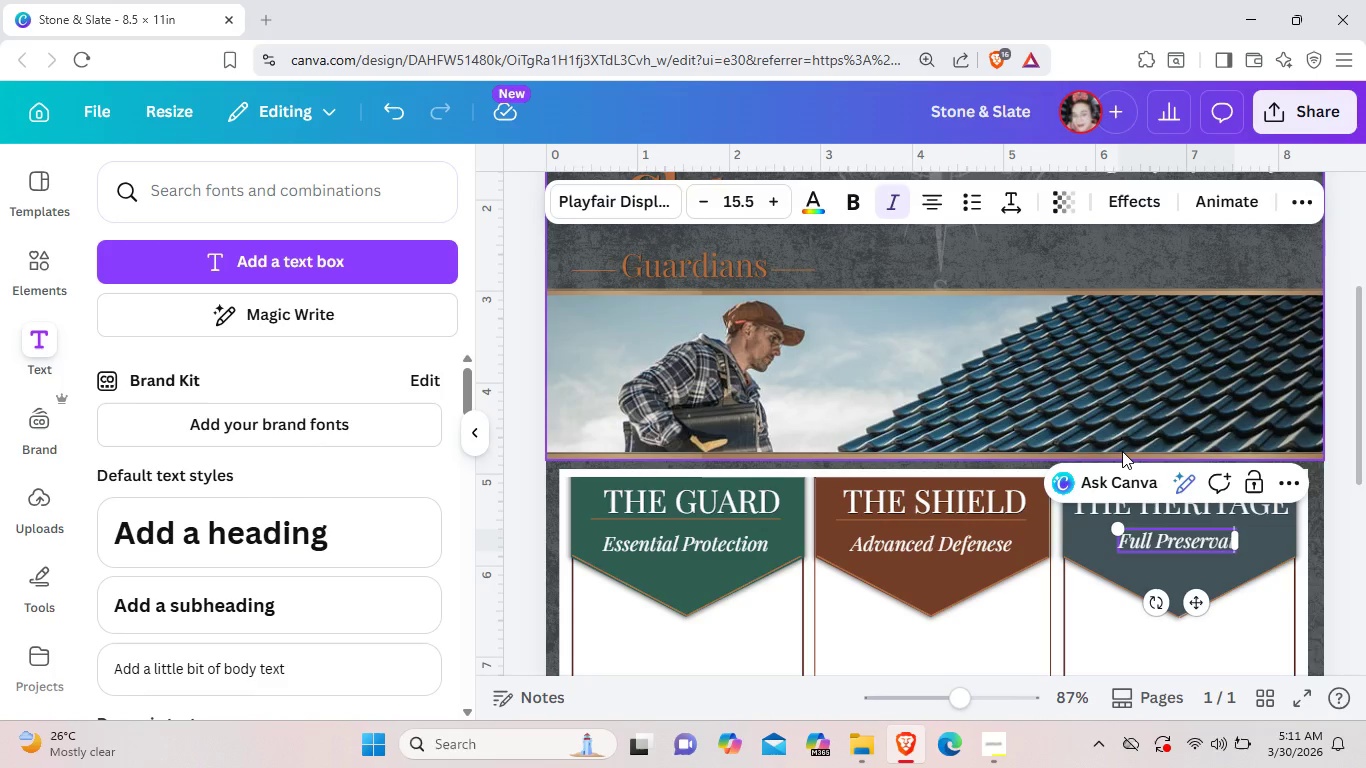 
type(ion plan)
 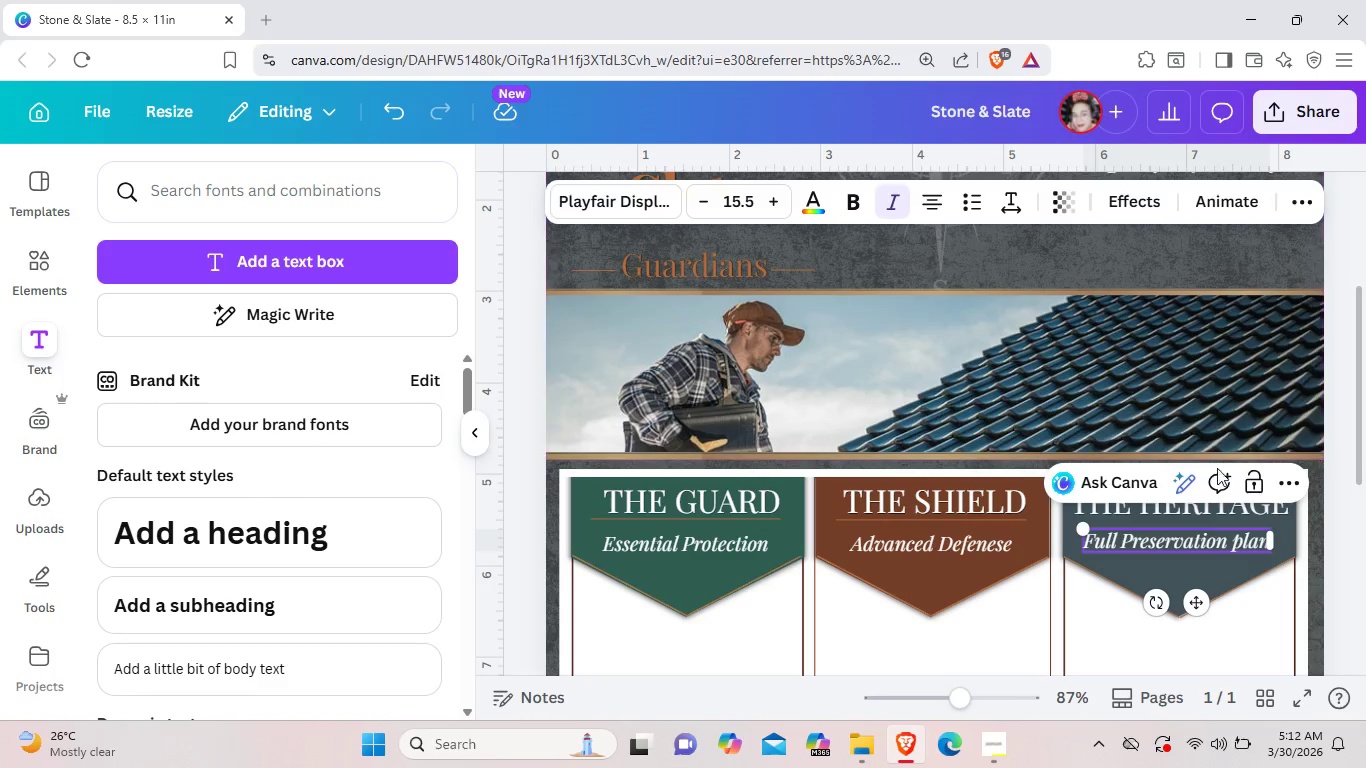 
left_click([1275, 635])
 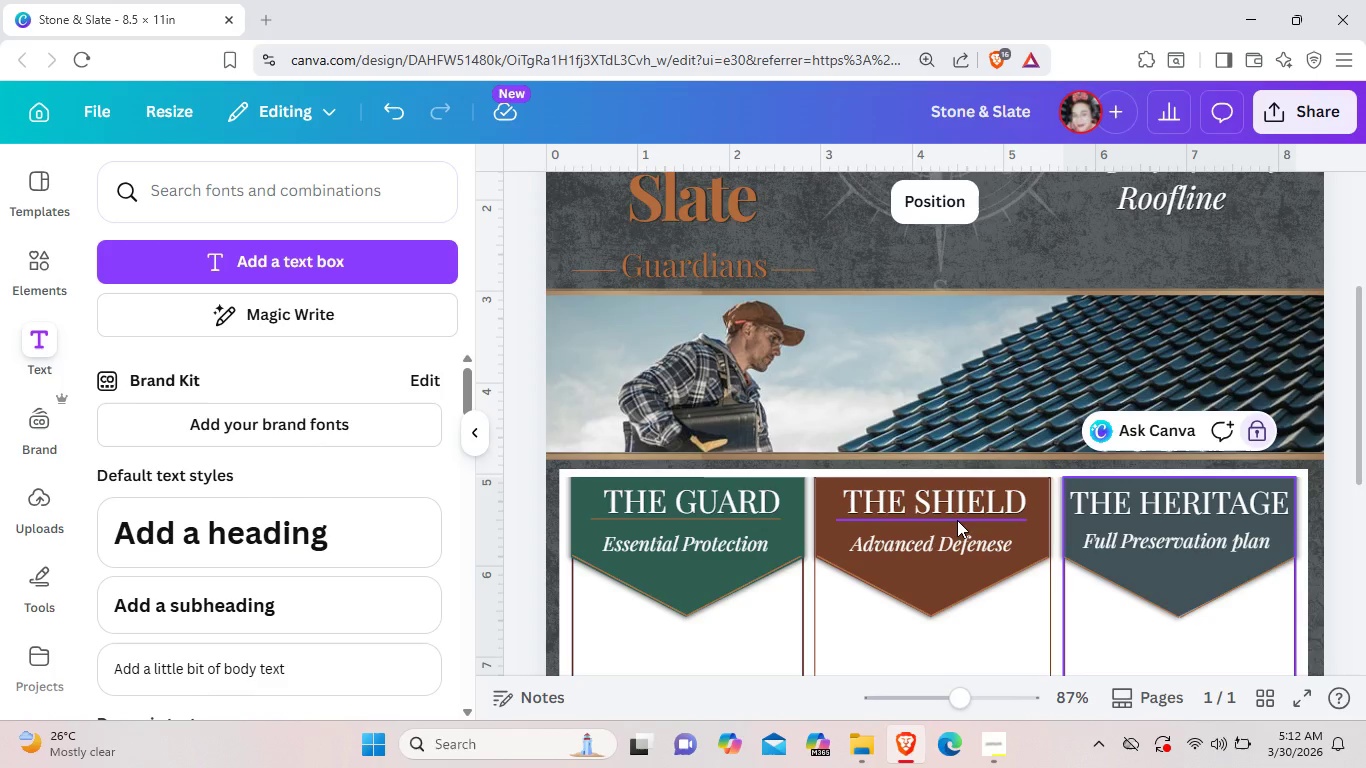 
left_click([957, 520])
 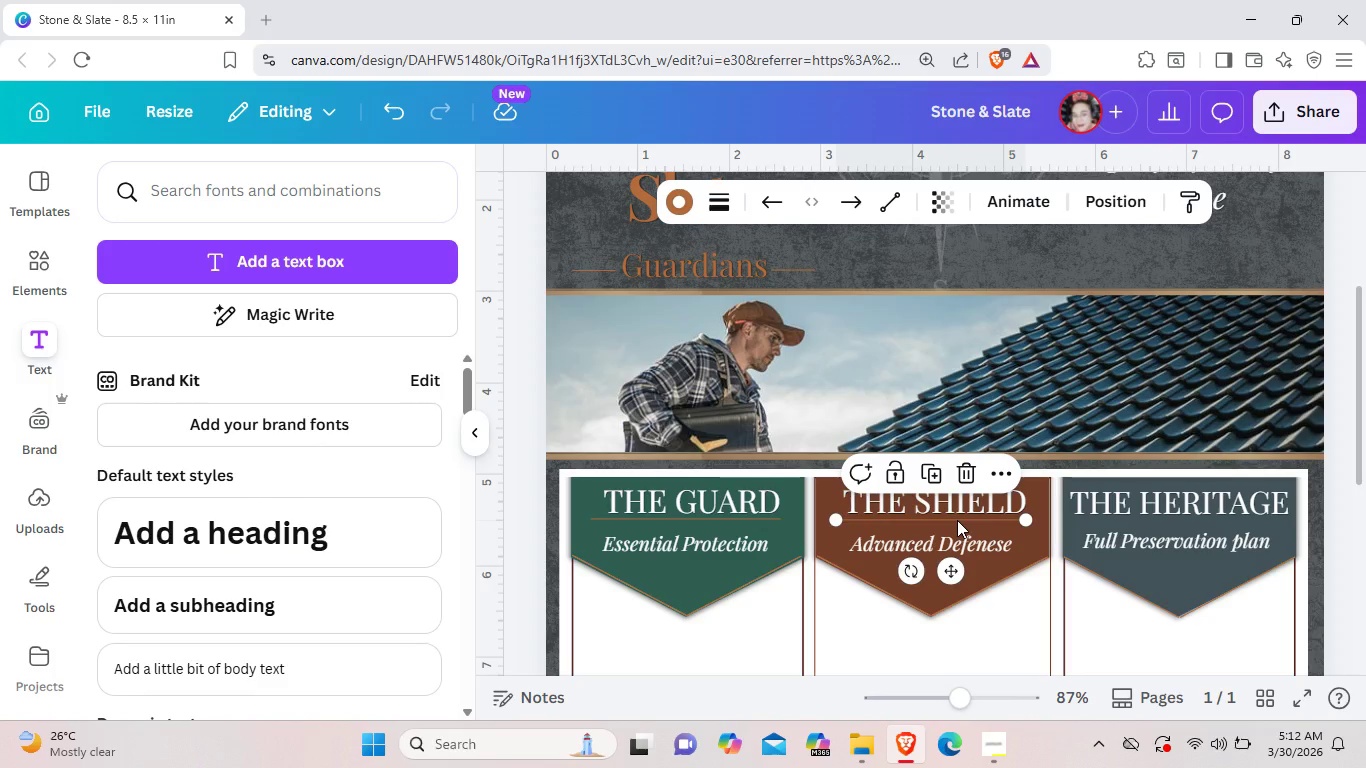 
key(Control+C)
 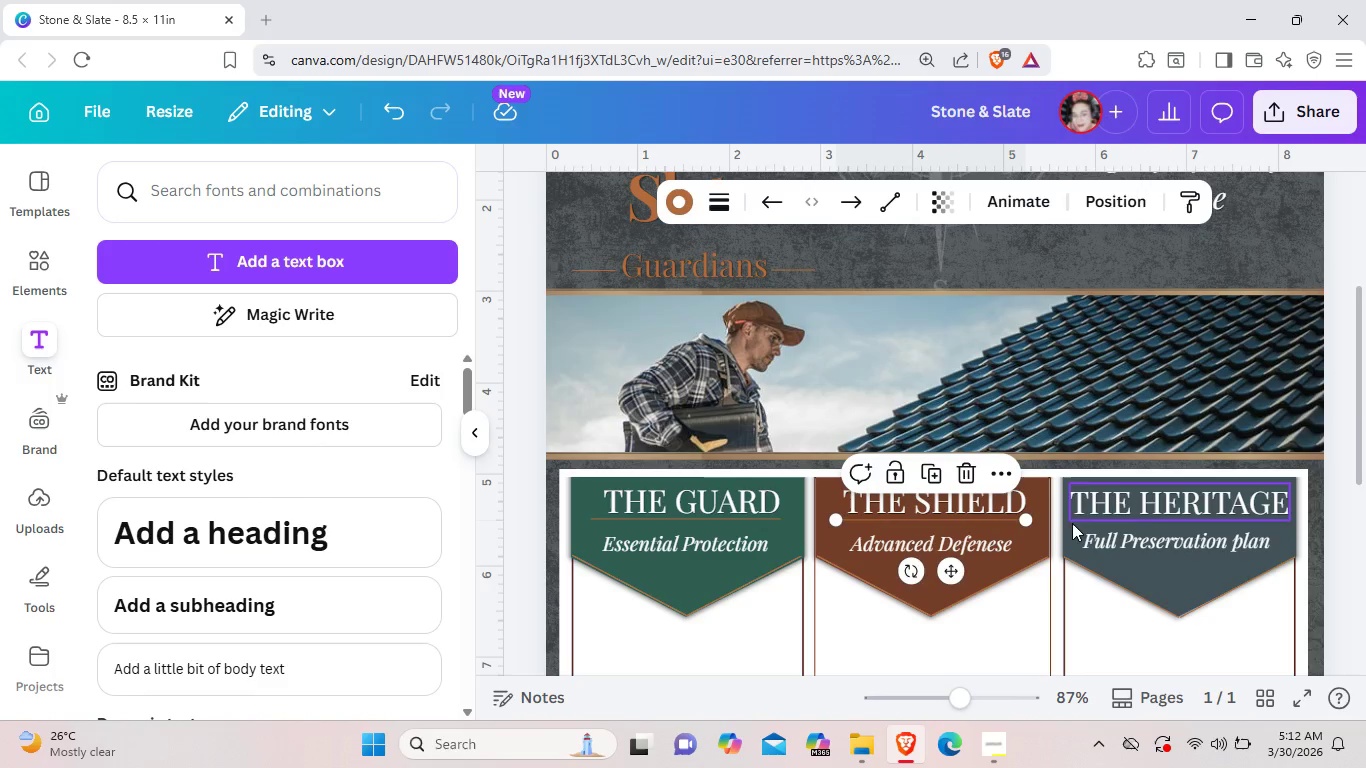 
left_click([1072, 523])
 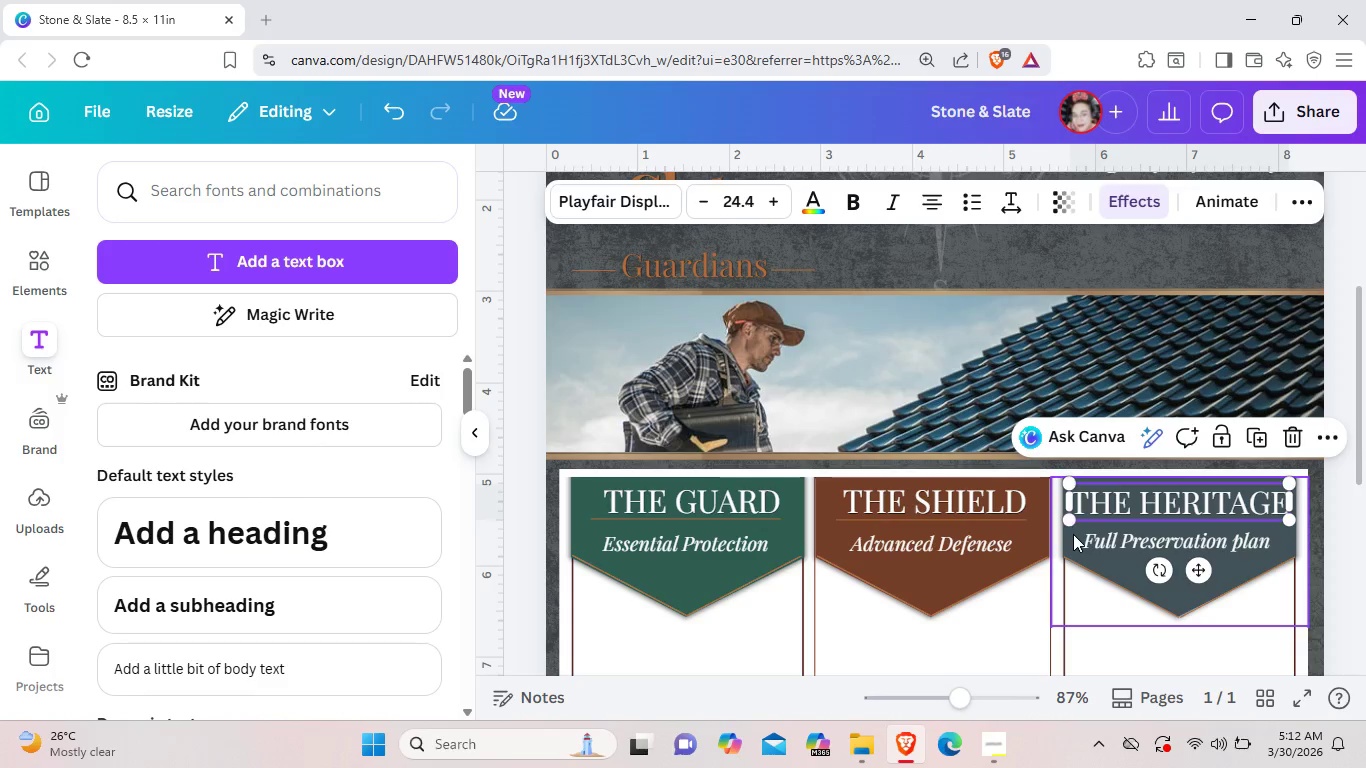 
left_click([1073, 534])
 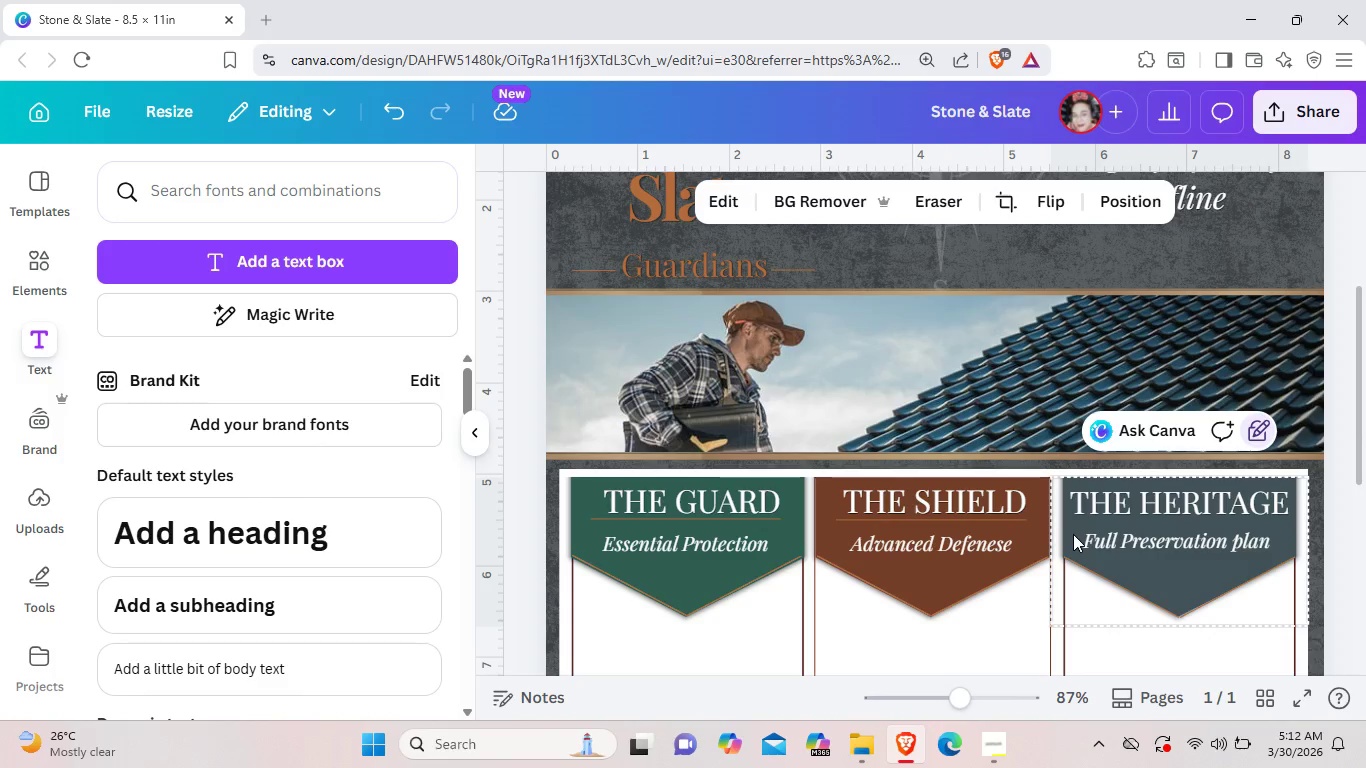 
key(Control+V)
 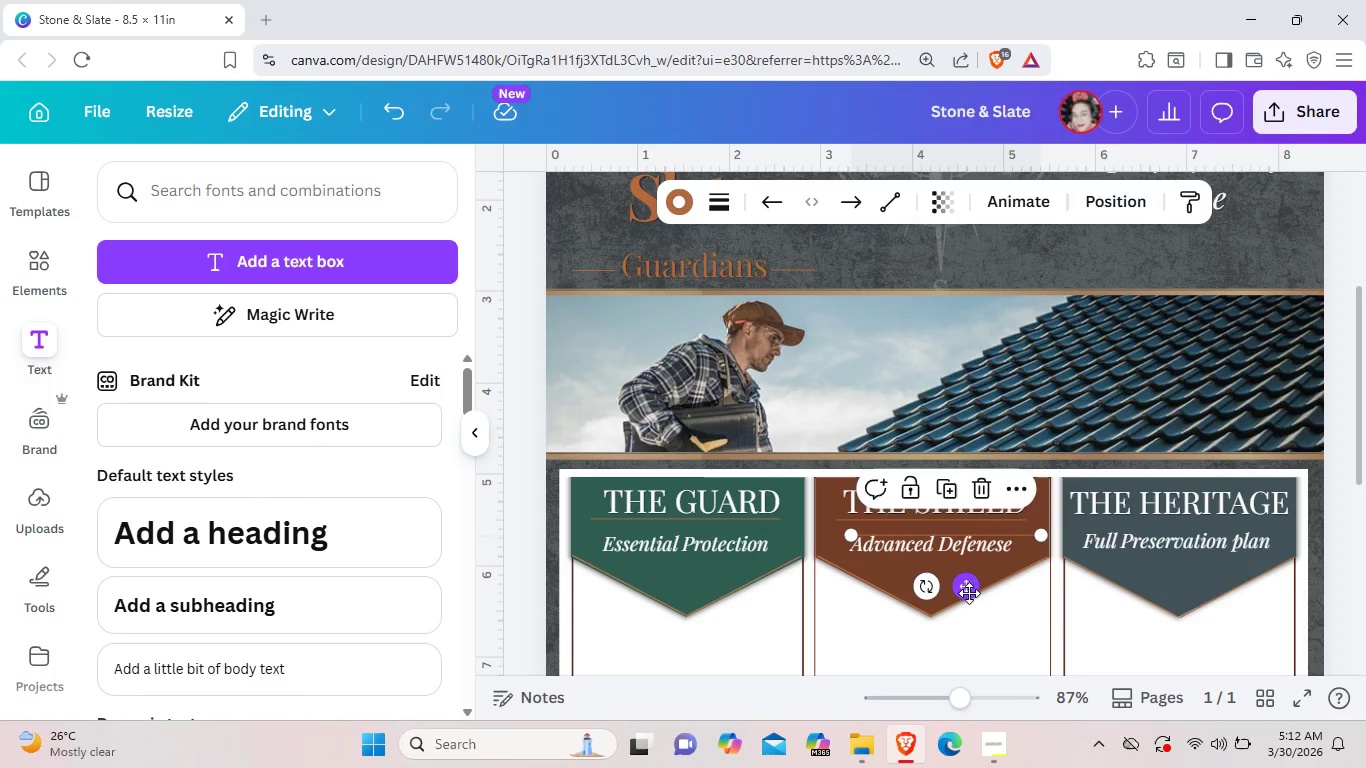 
left_click_drag(start_coordinate=[968, 592], to_coordinate=[1194, 579])
 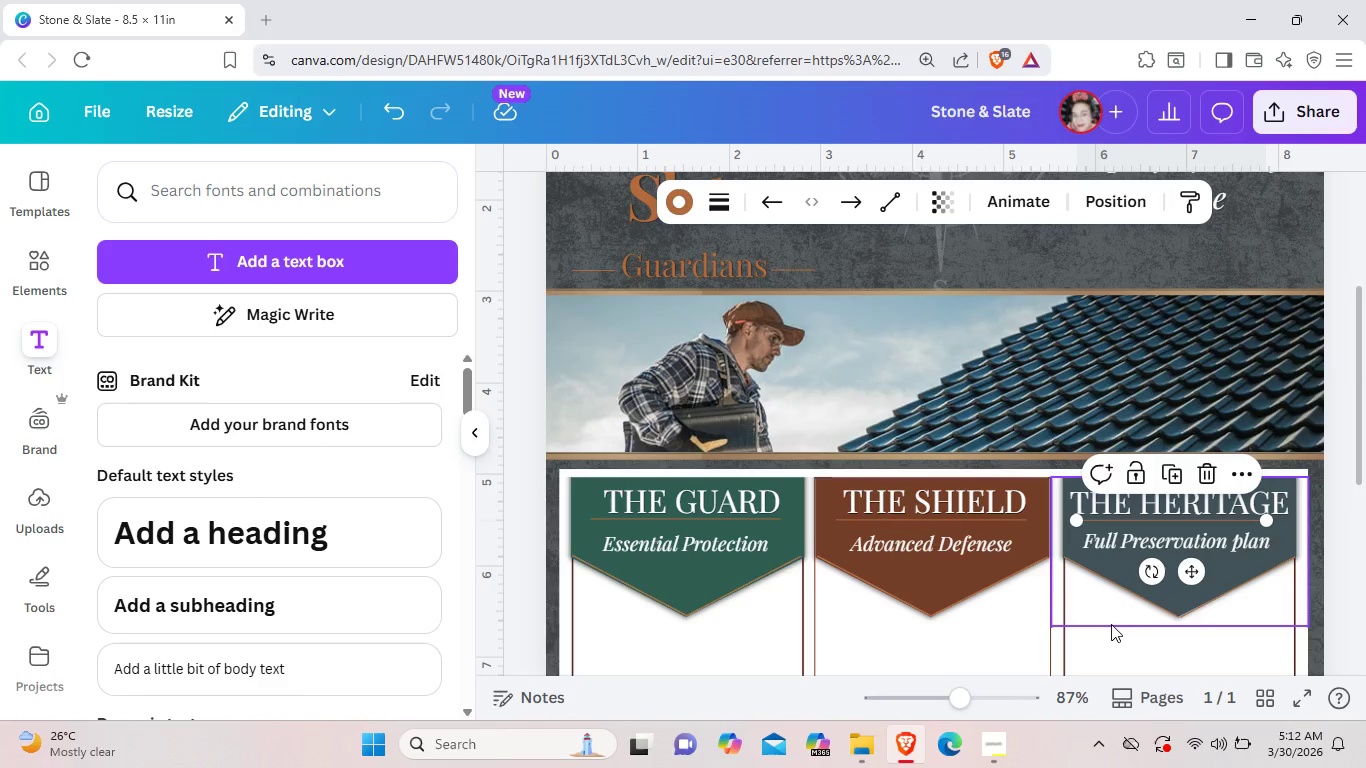 
left_click([1111, 624])
 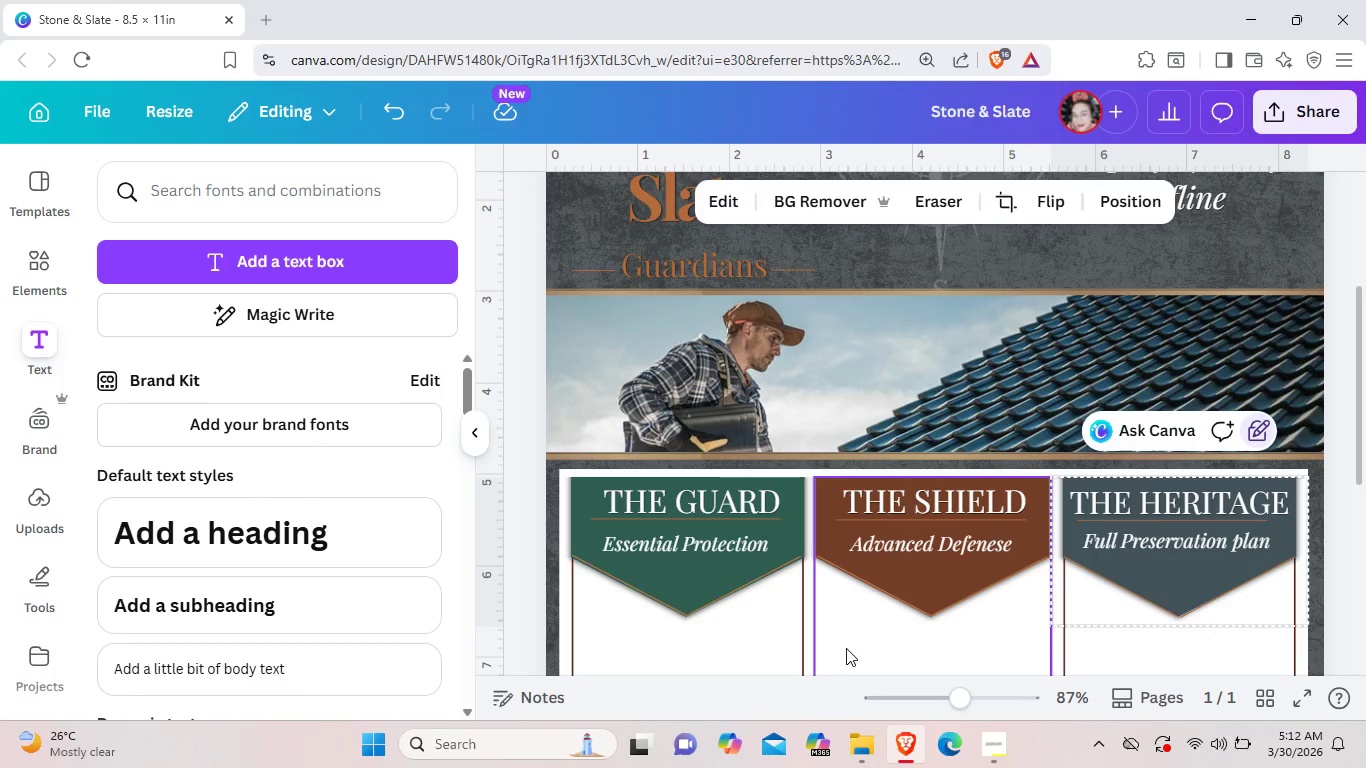 
scroll: coordinate [847, 641], scroll_direction: down, amount: 2.0